 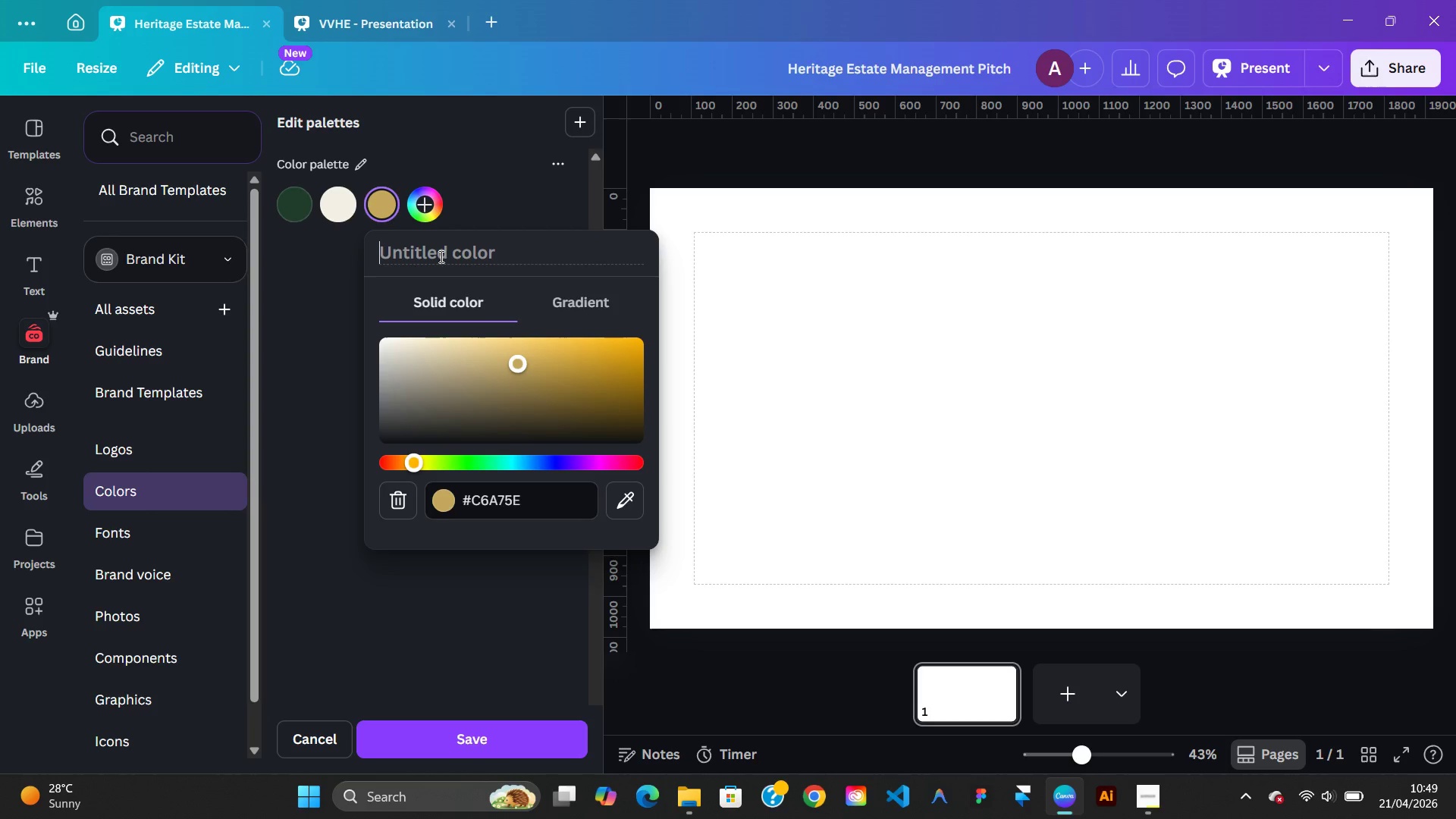 
type(a)
key(Backspace)
type(Accent)
 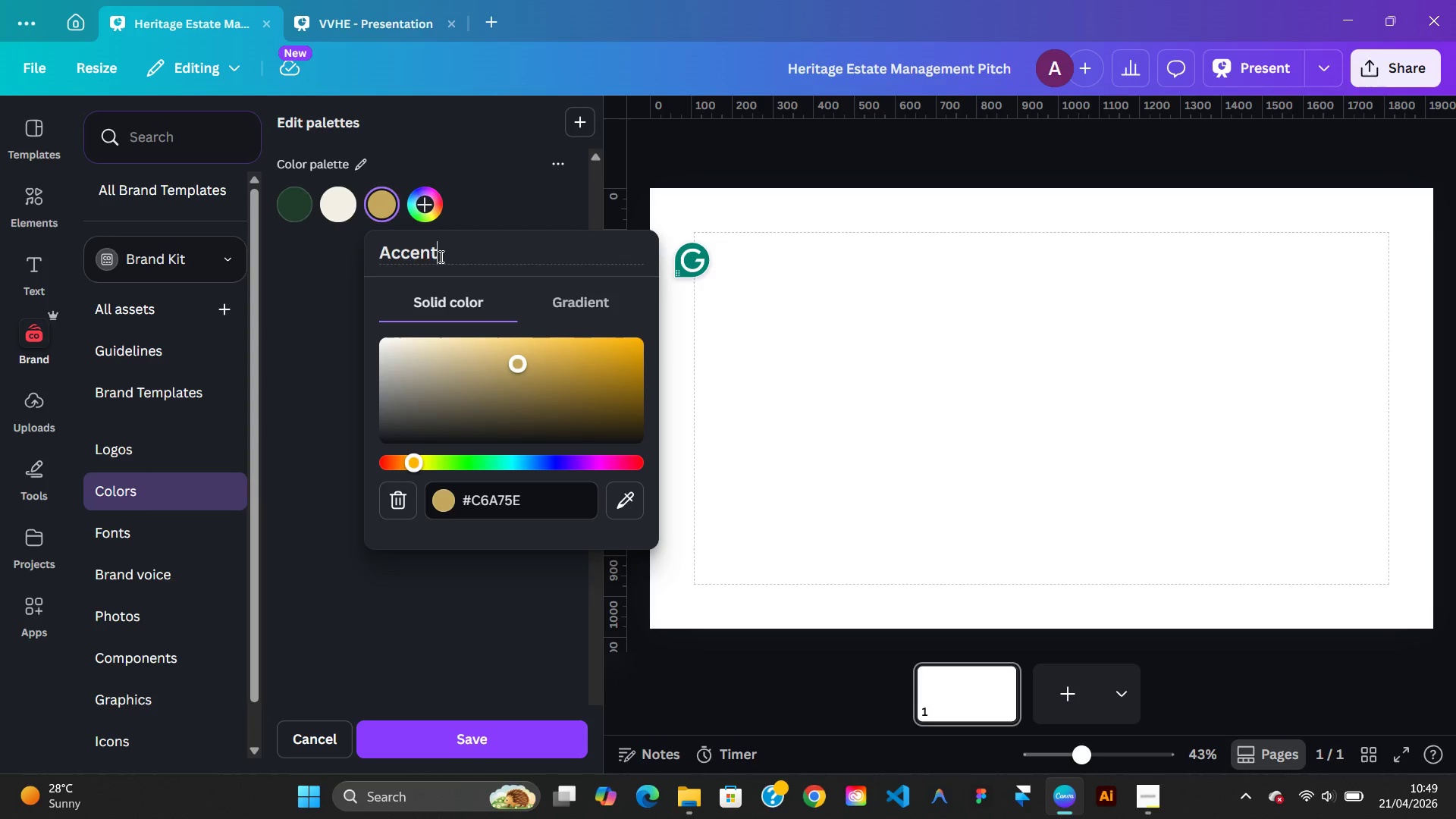 
wait(5.41)
 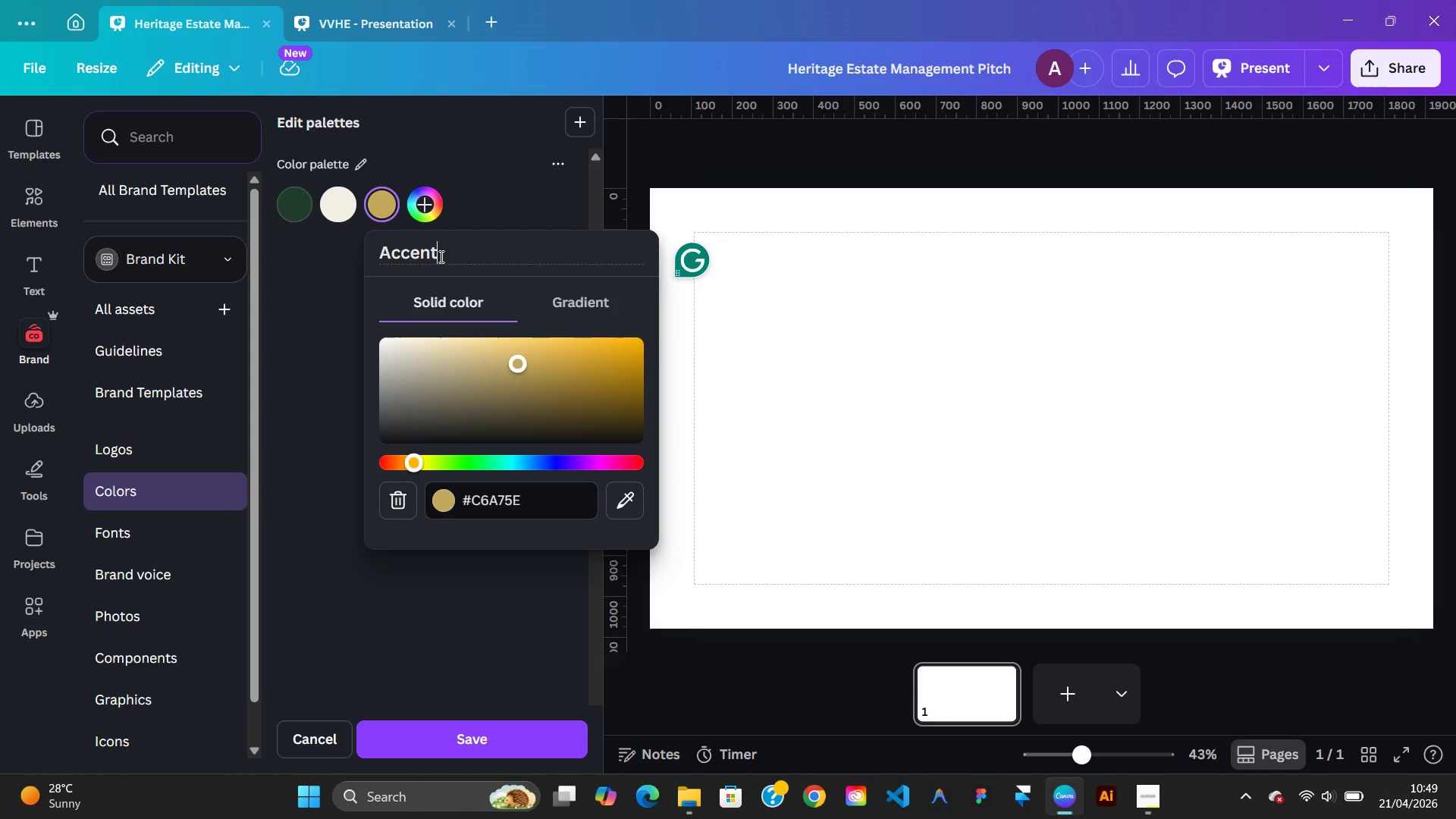 
left_click([507, 745])
 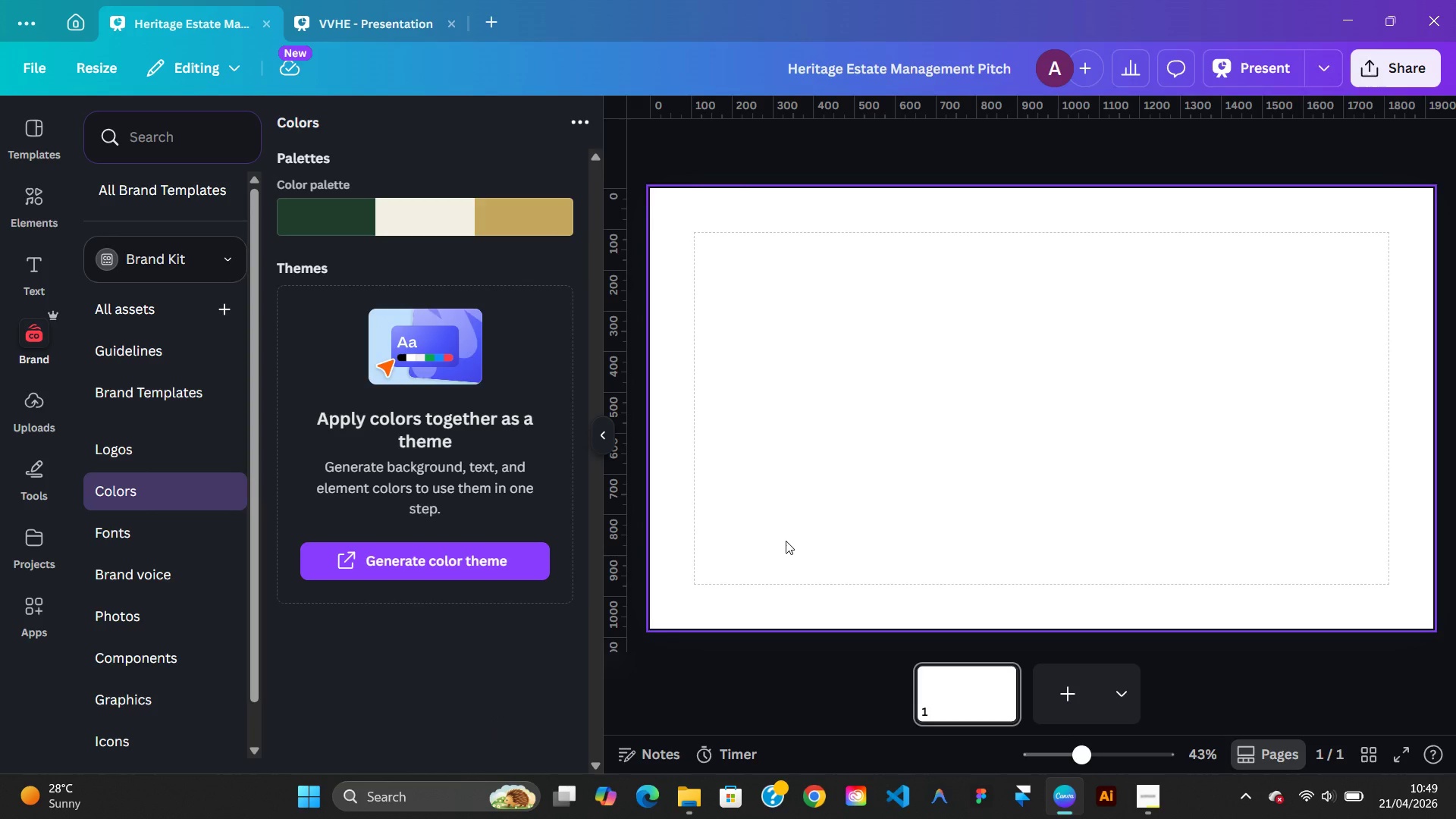 
wait(7.36)
 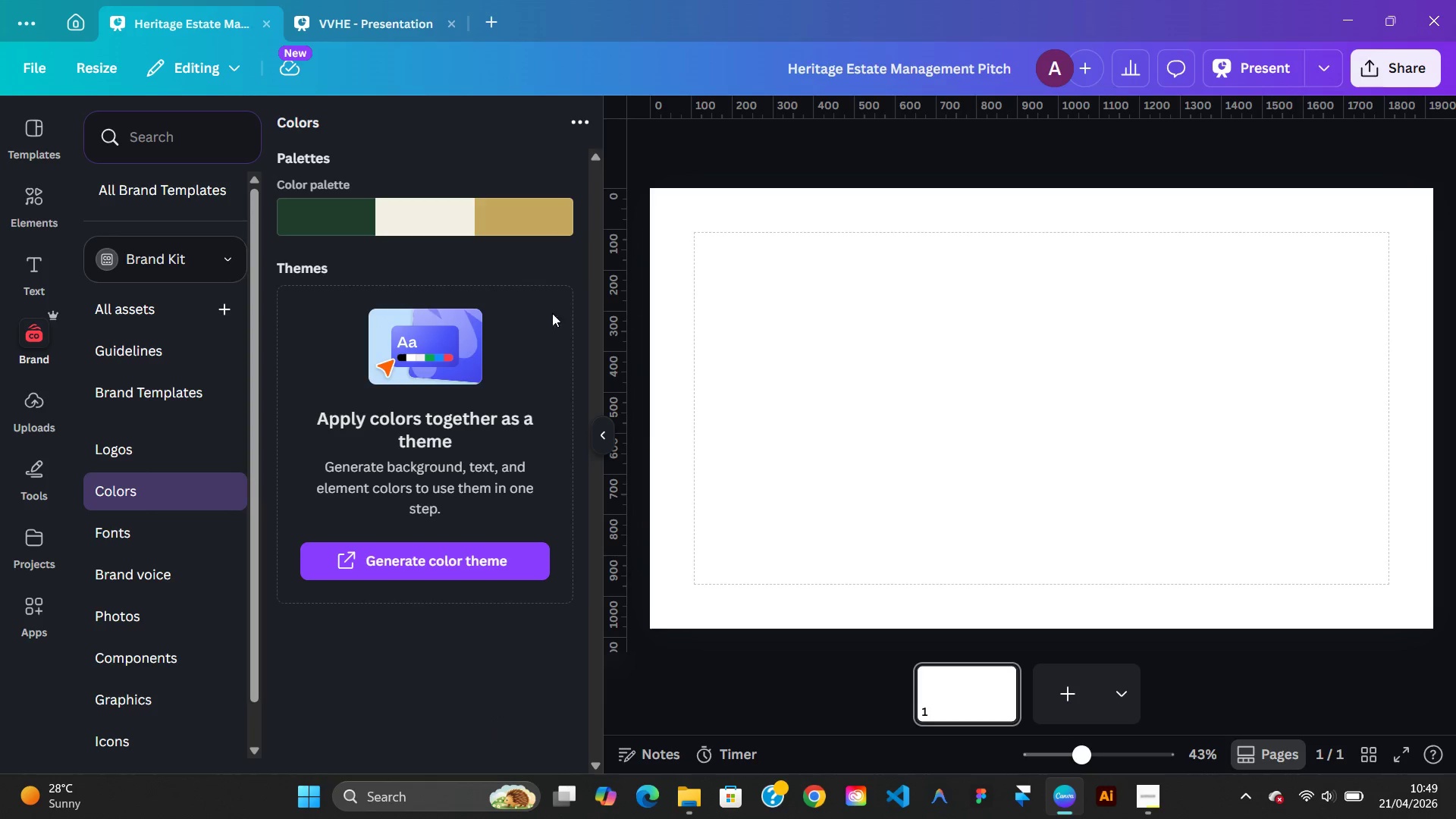 
left_click([136, 527])
 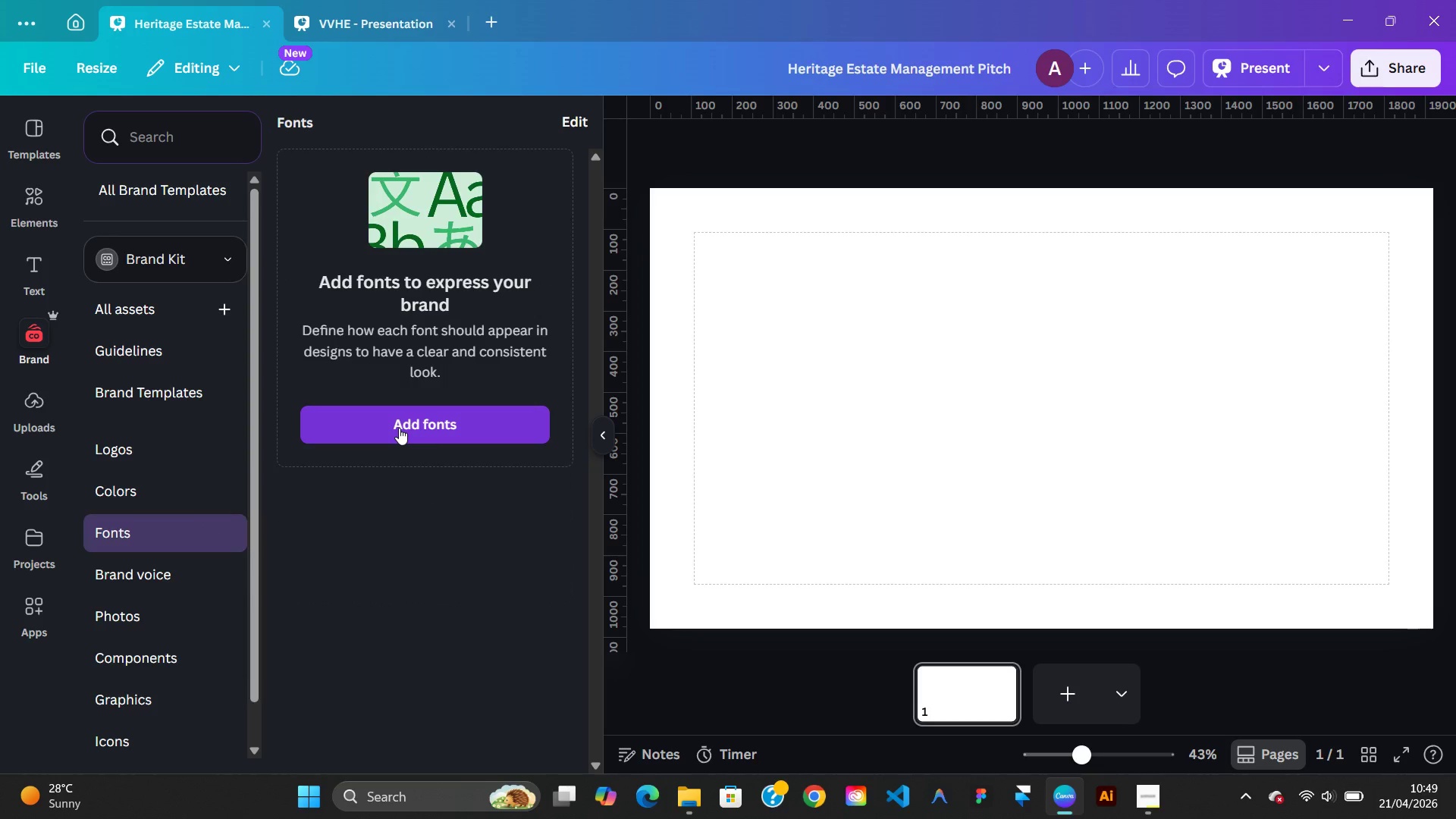 
left_click([399, 428])
 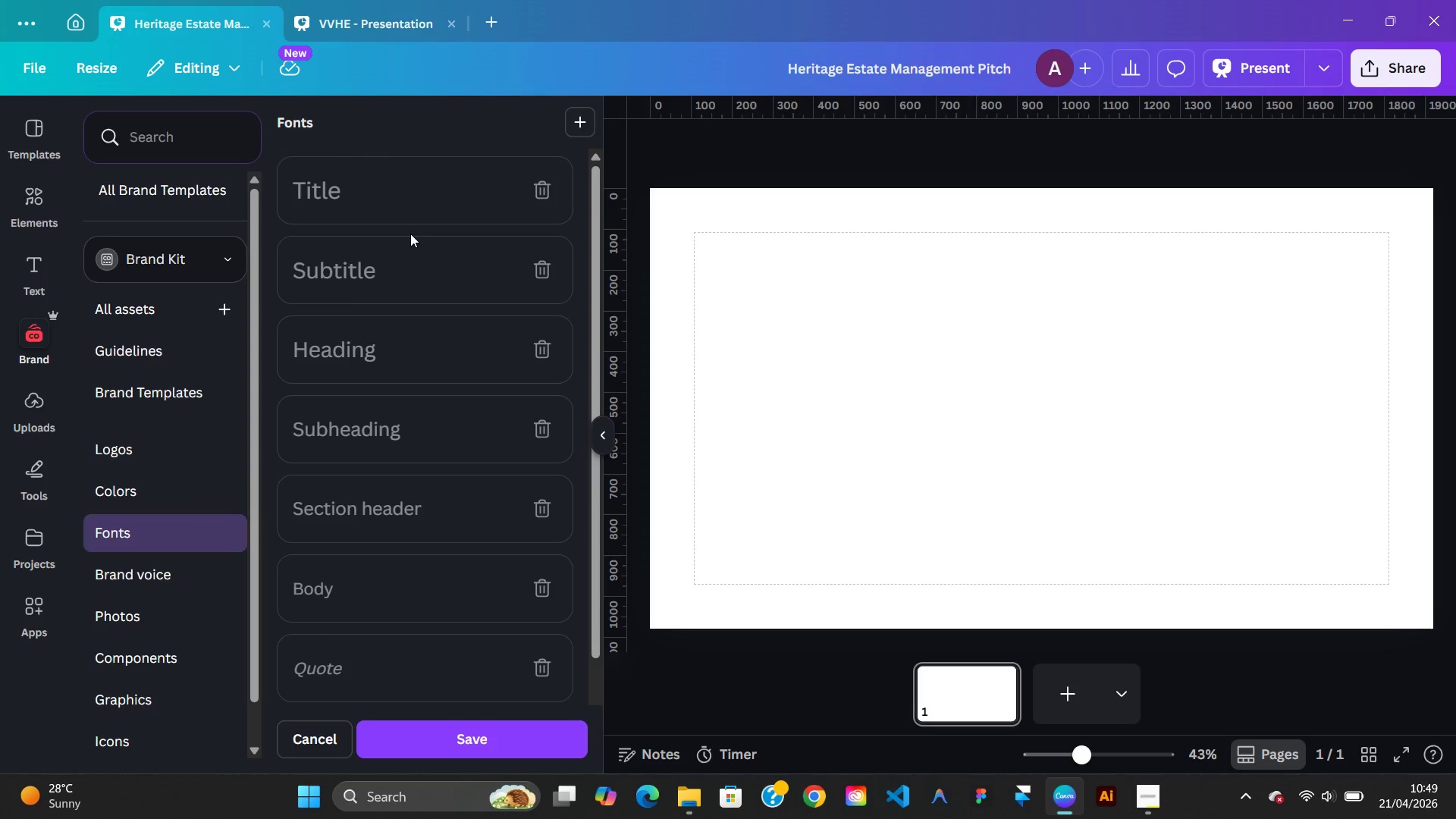 
wait(17.55)
 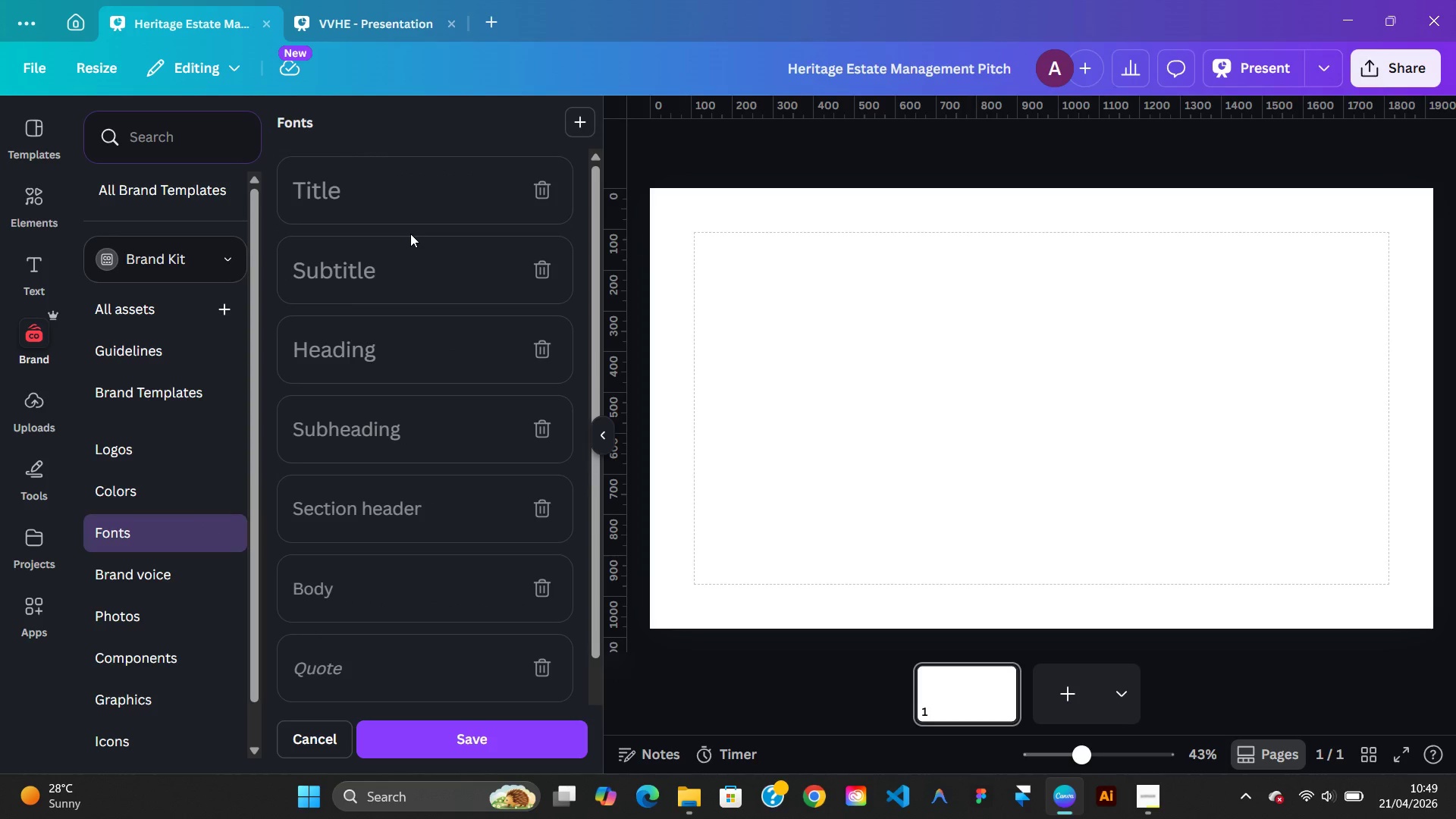 
left_click([381, 344])
 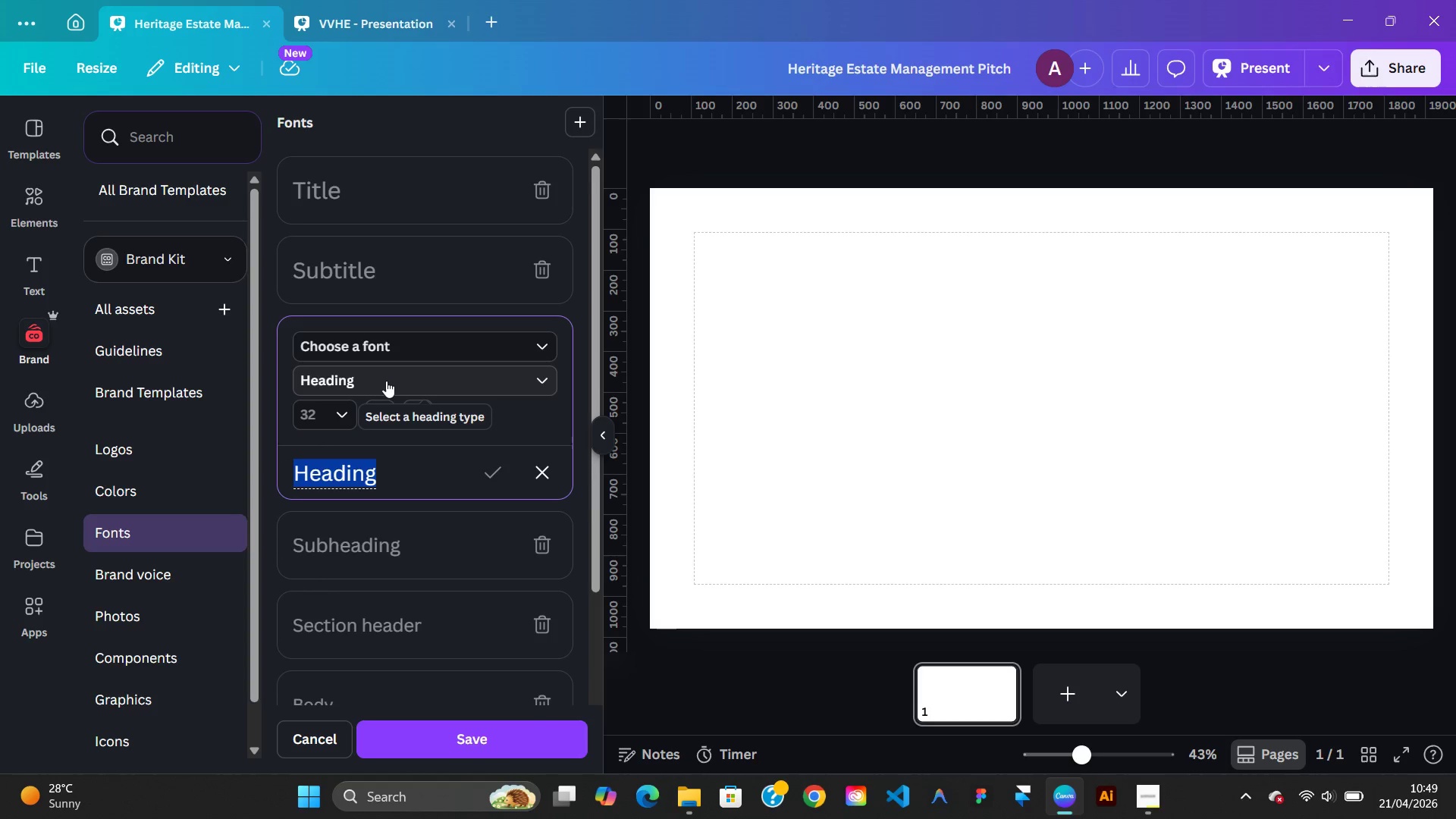 
left_click([384, 353])
 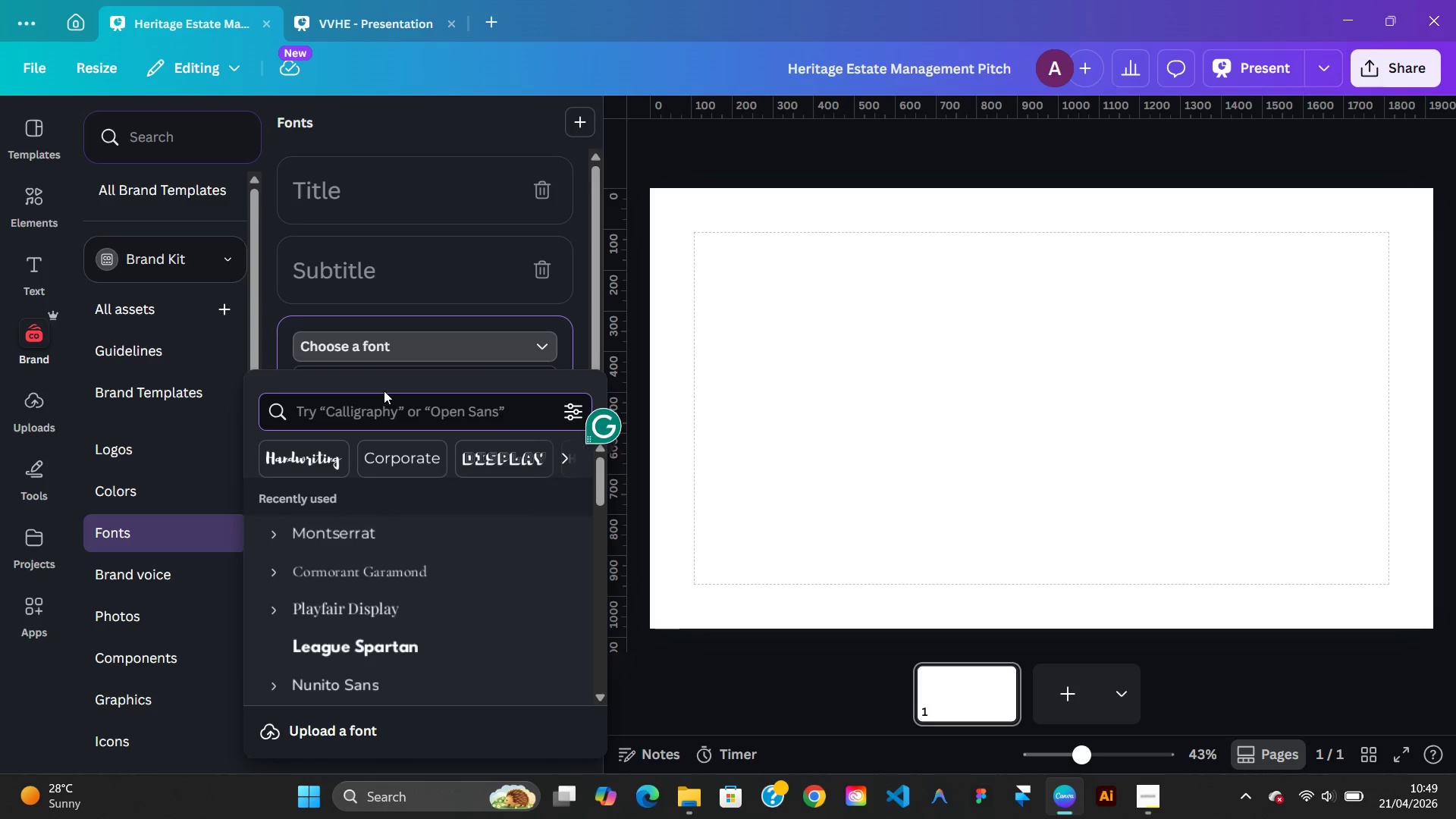 
type(lib)
 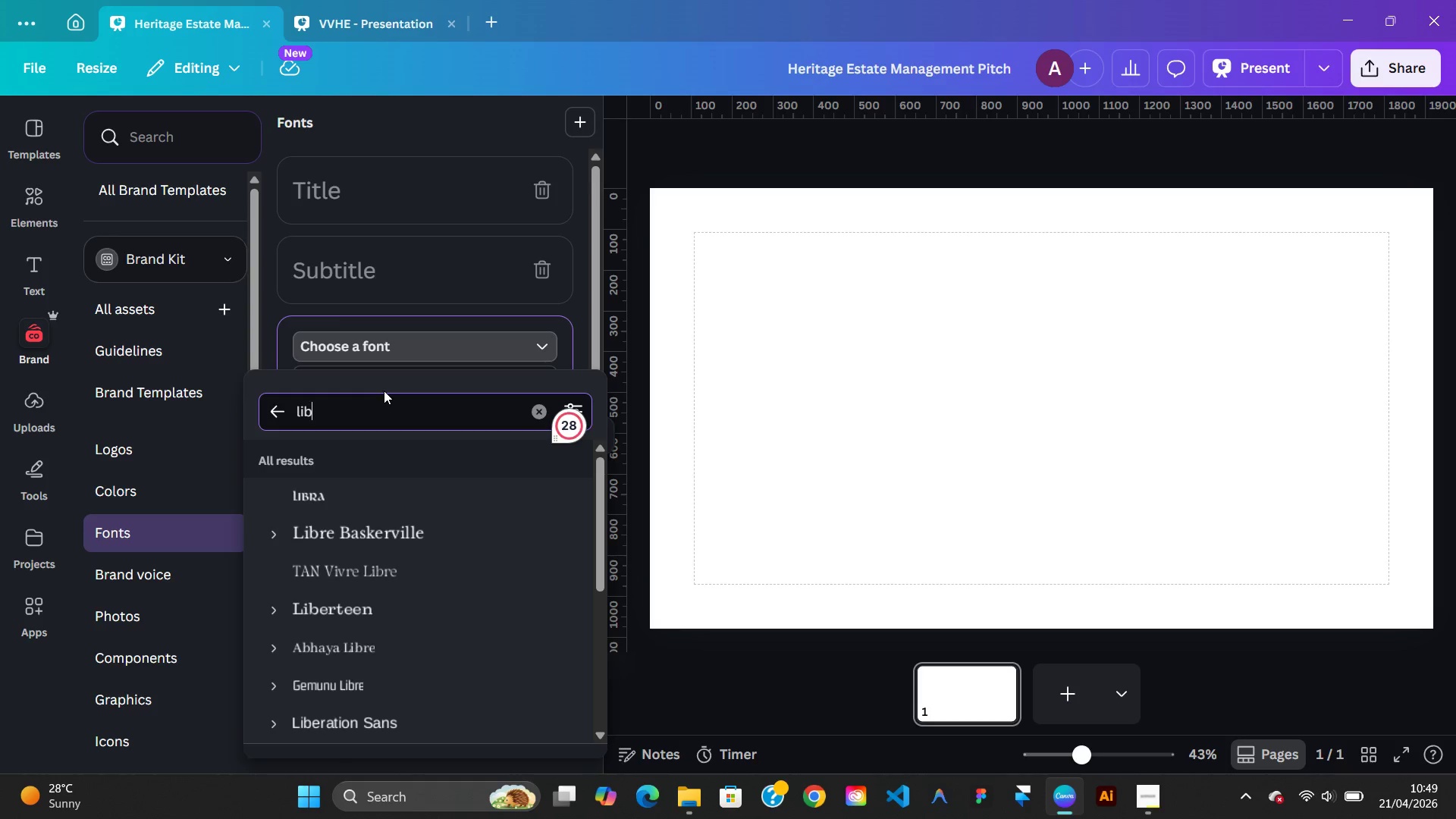 
wait(5.77)
 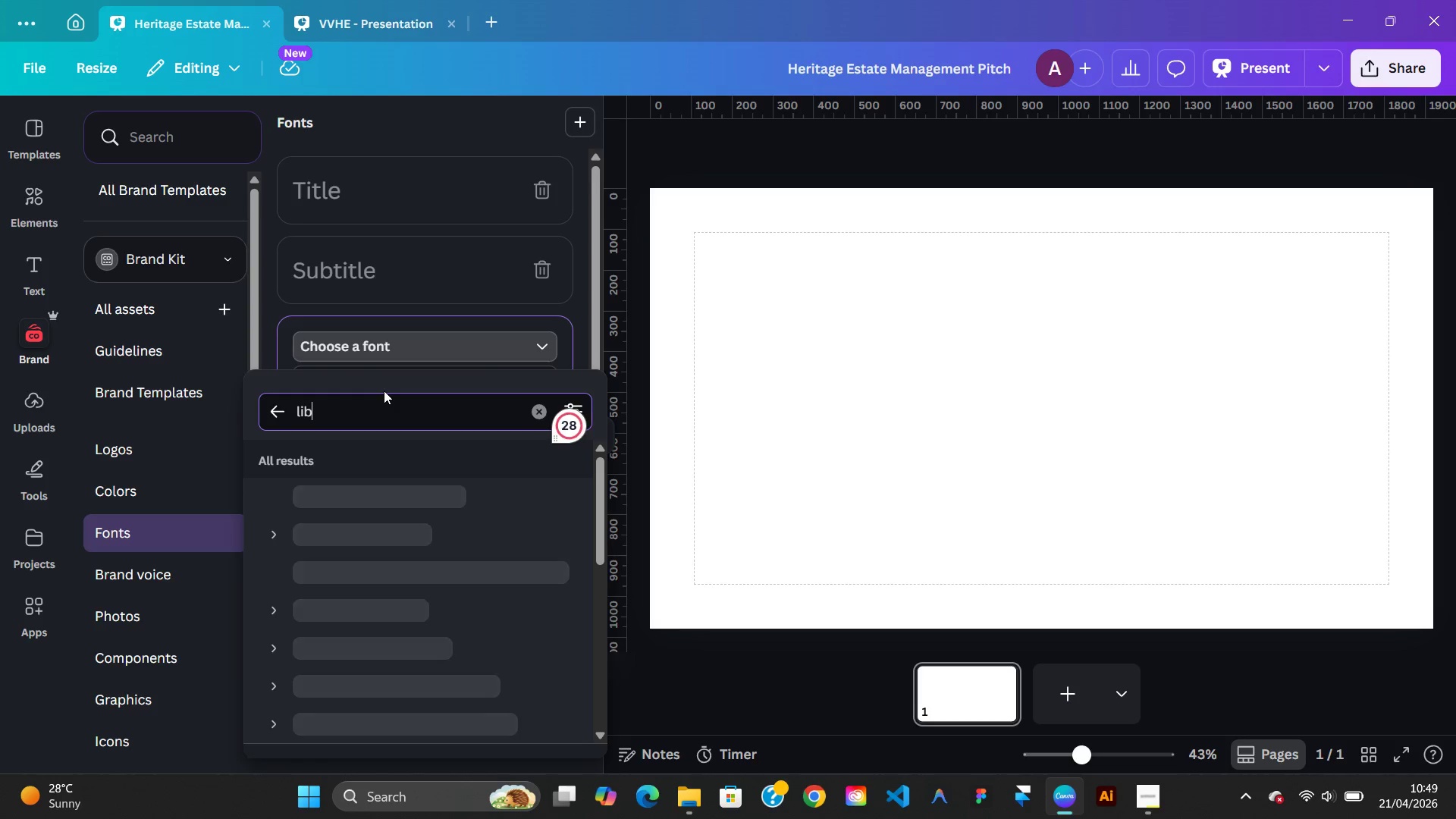 
left_click([271, 541])
 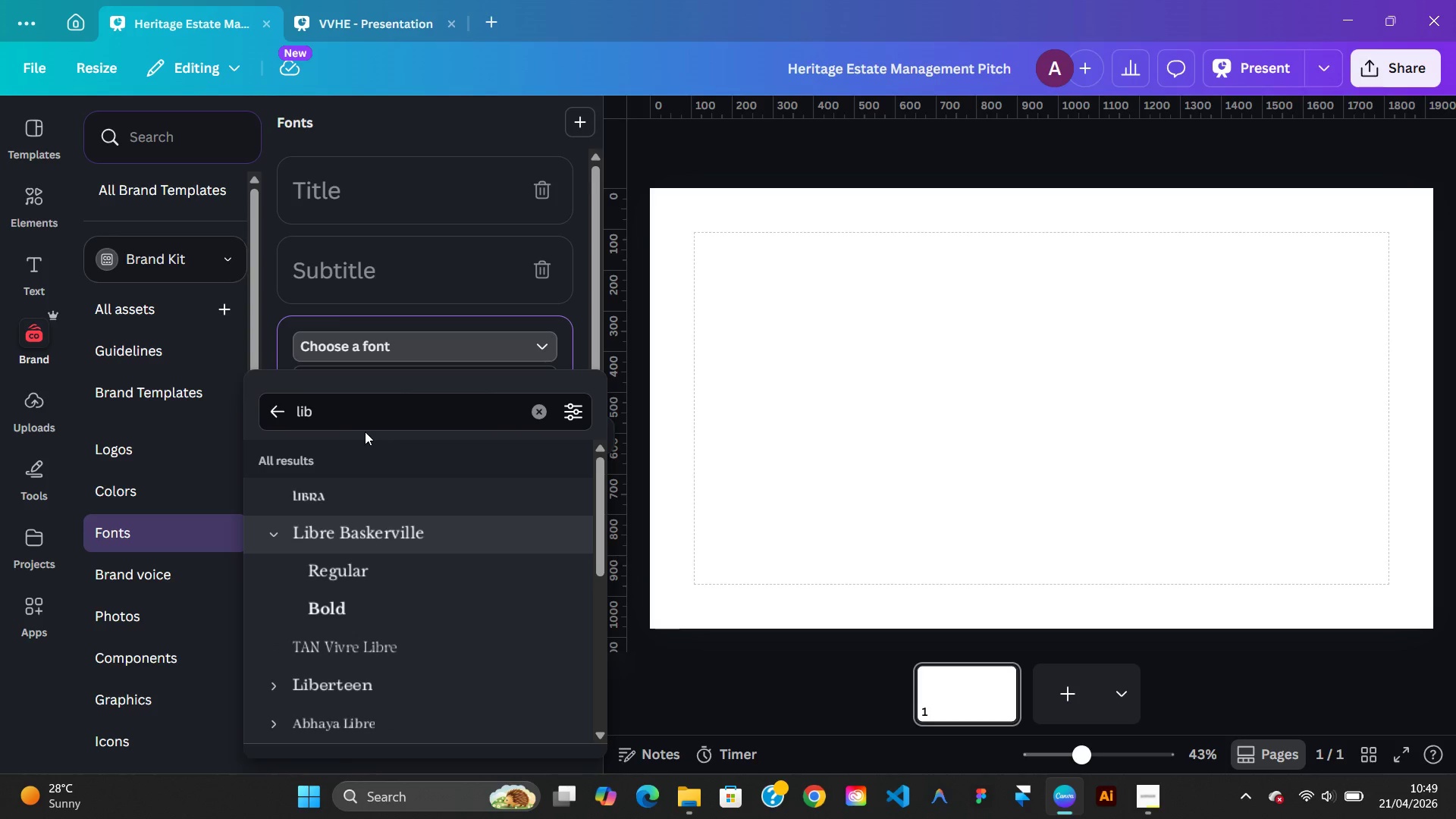 
wait(5.17)
 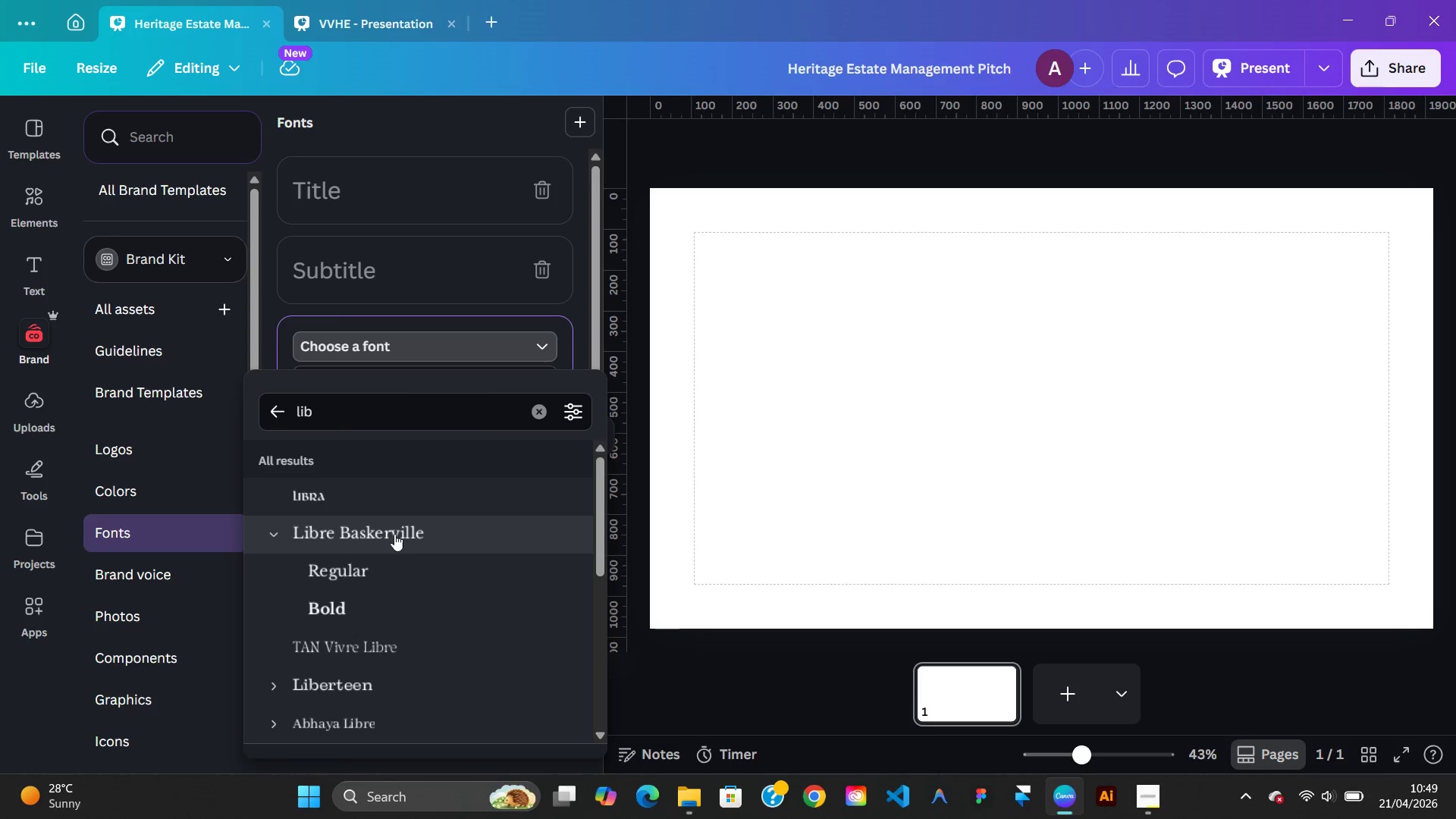 
key(Backspace)
 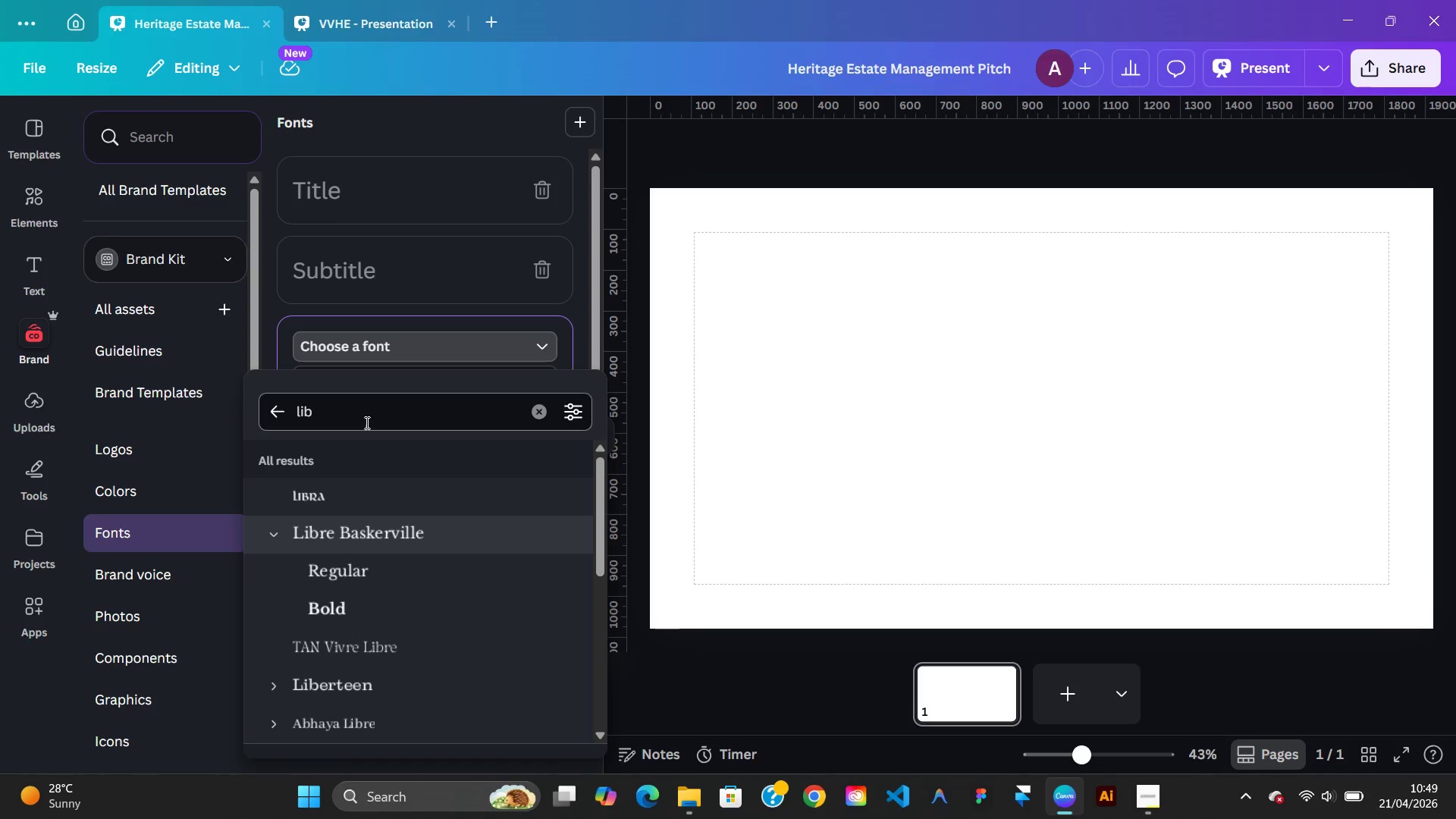 
left_click([366, 419])
 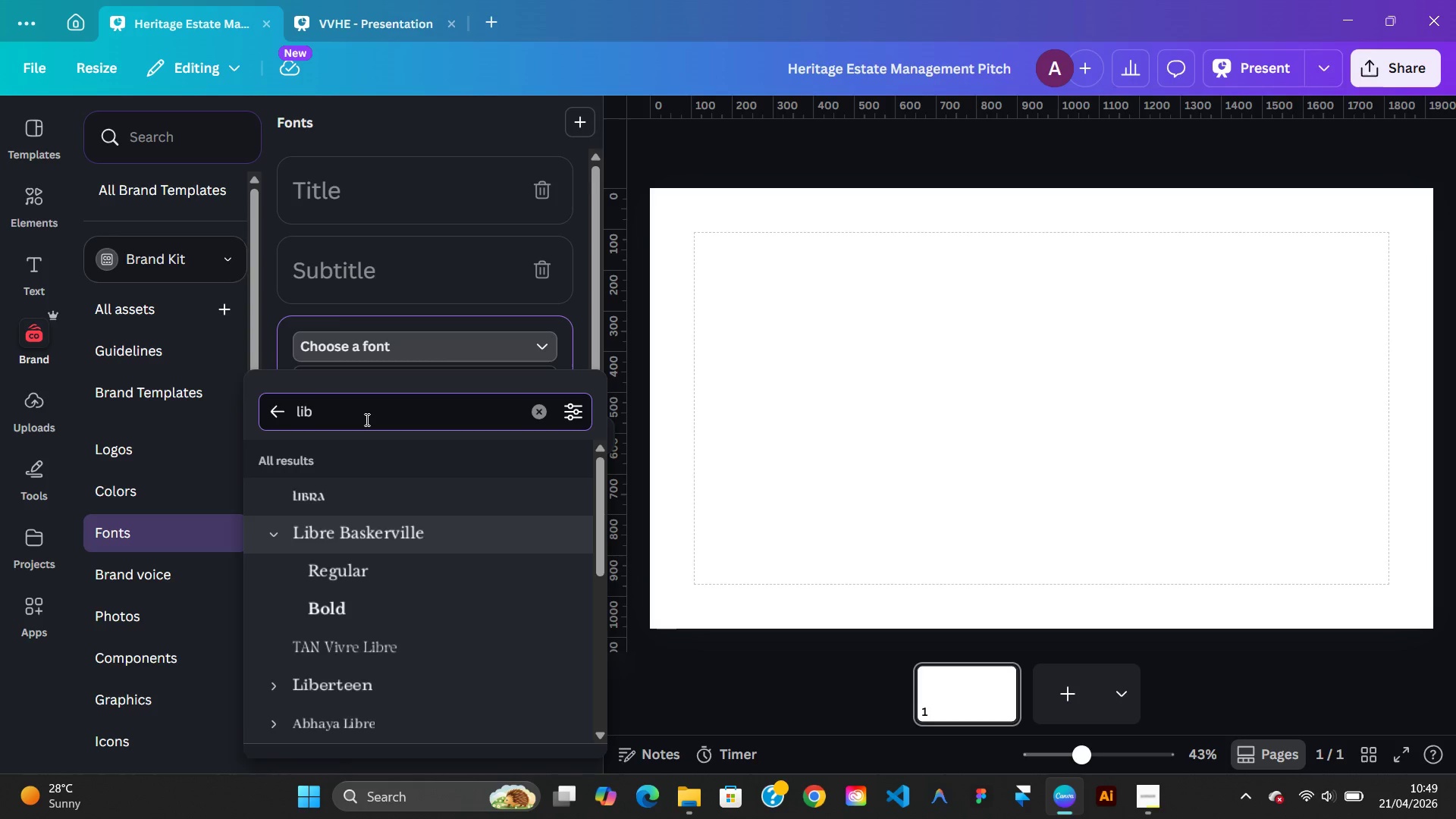 
key(Backspace)
key(Backspace)
key(Backspace)
type(pla)
 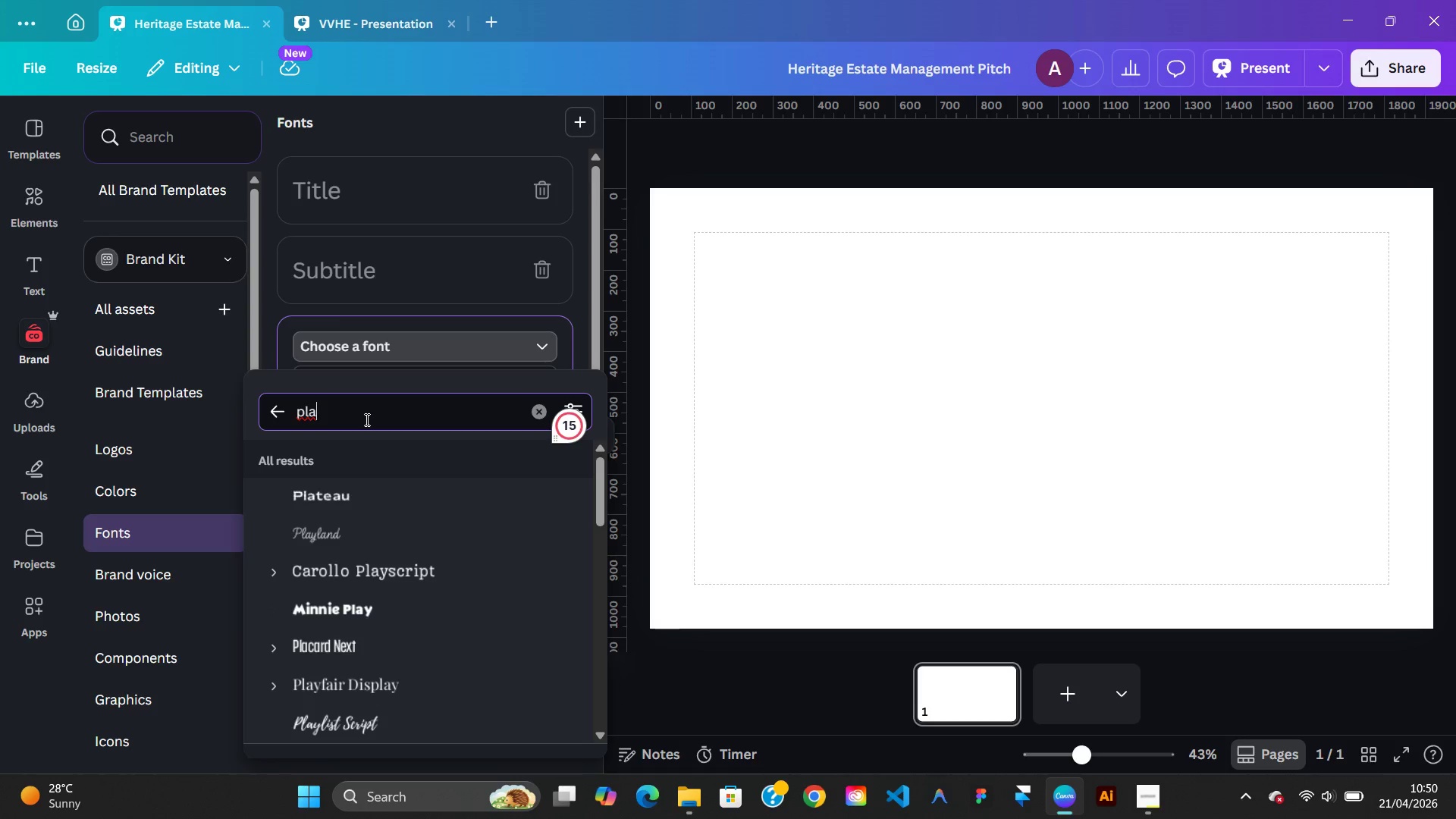 
left_click([265, 692])
 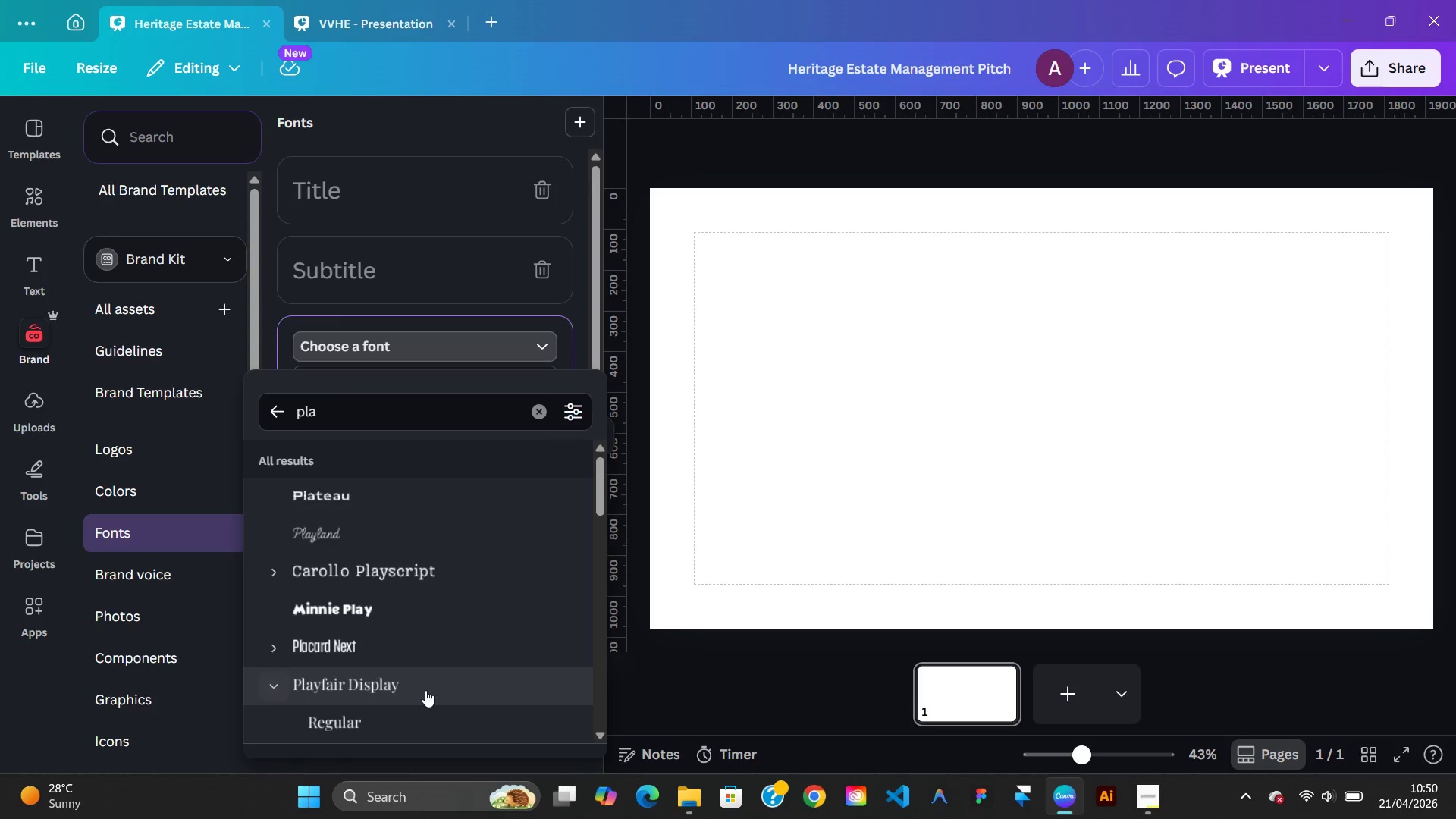 
scroll: coordinate [426, 690], scroll_direction: down, amount: 2.0
 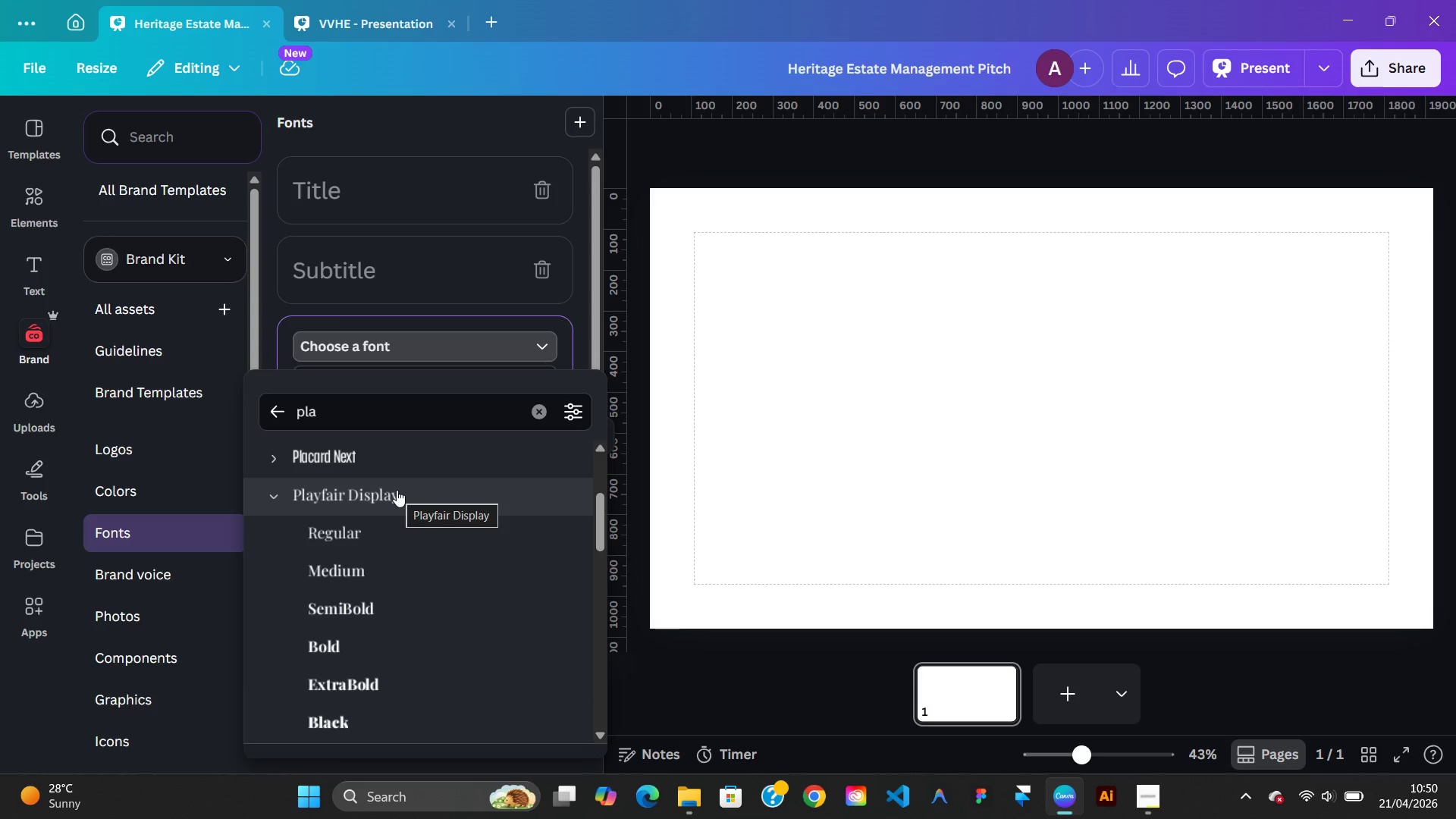 
left_click([397, 490])
 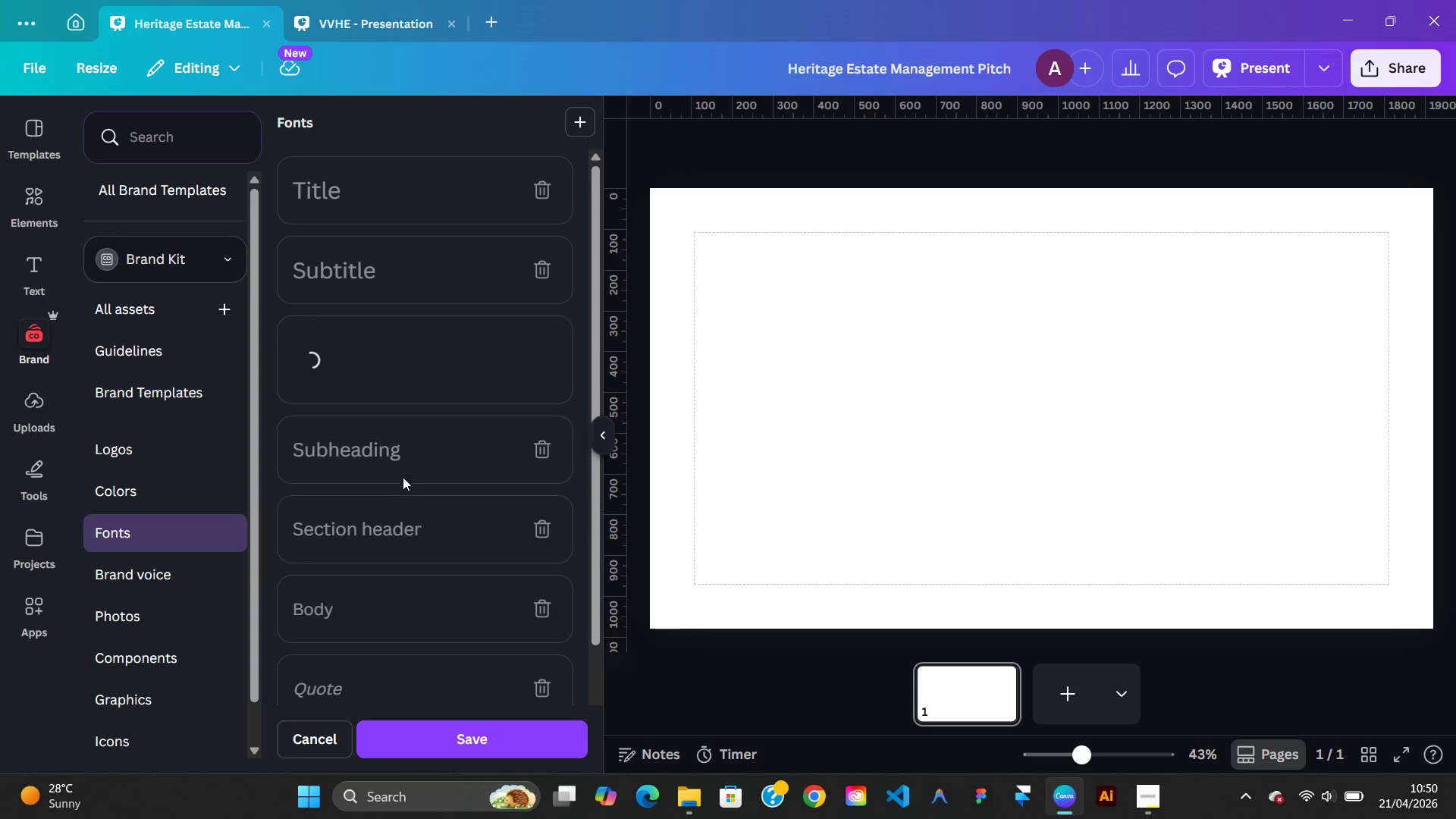 
mouse_move([408, 419])
 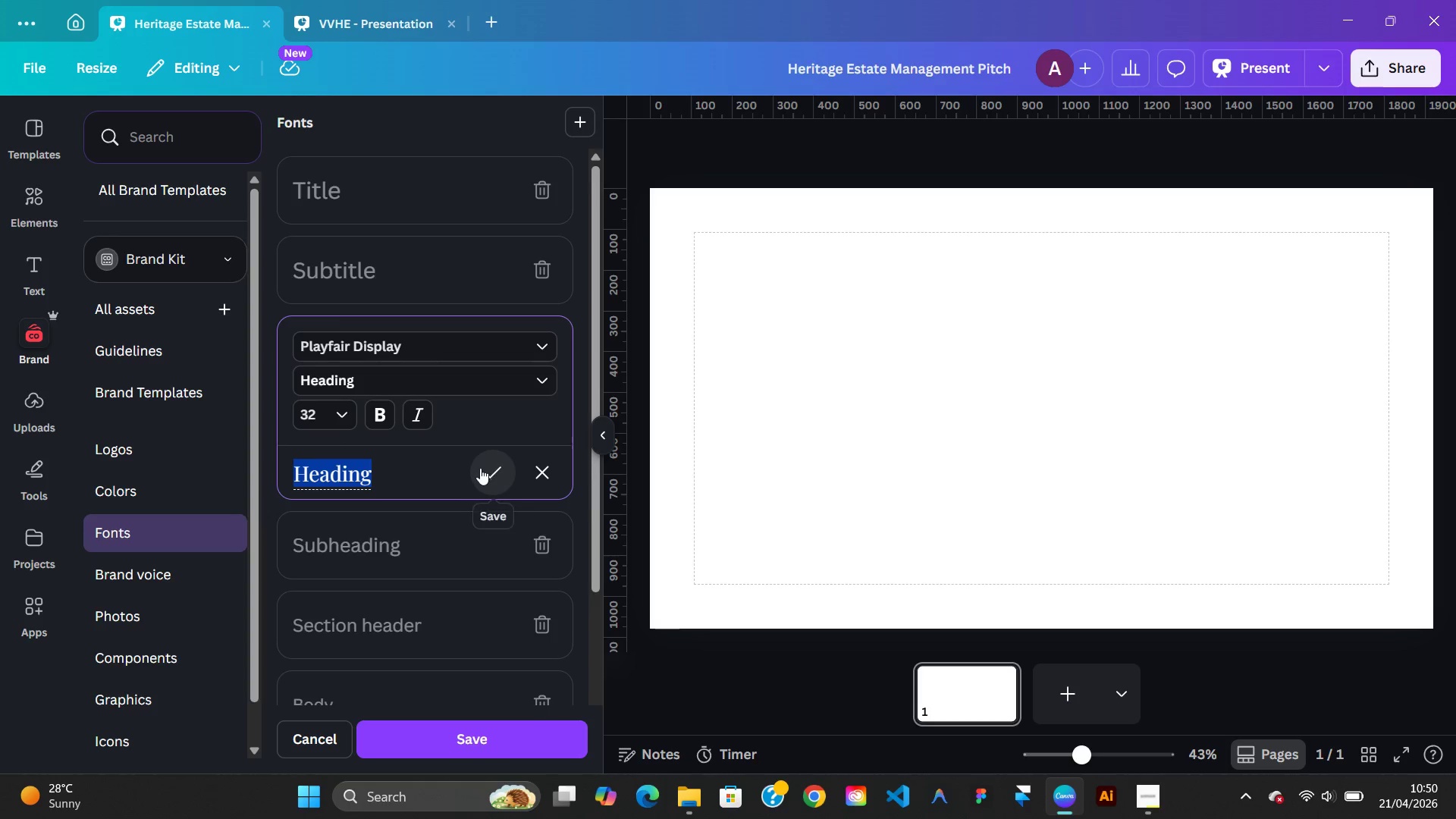 
wait(7.99)
 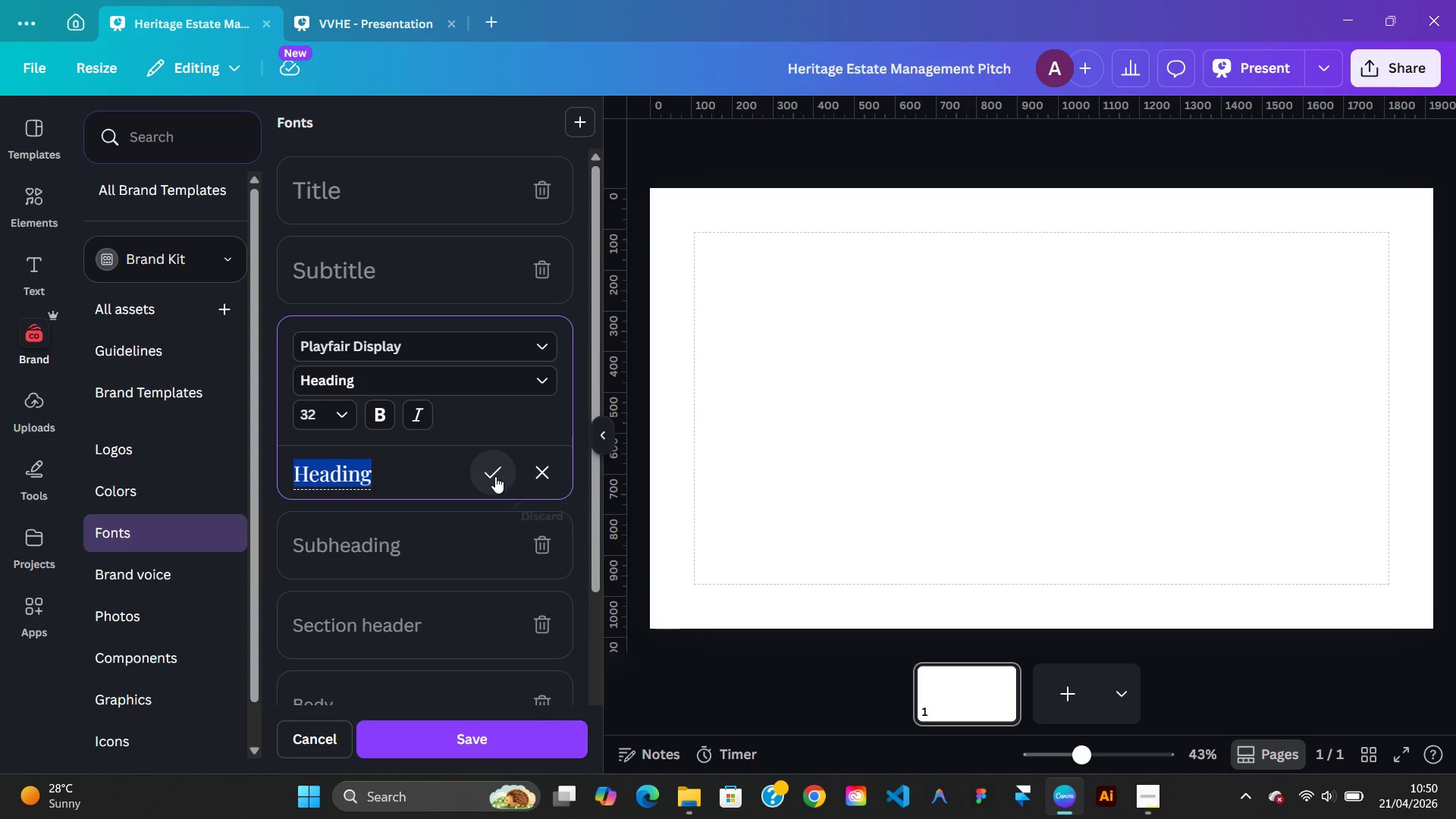 
left_click([350, 421])
 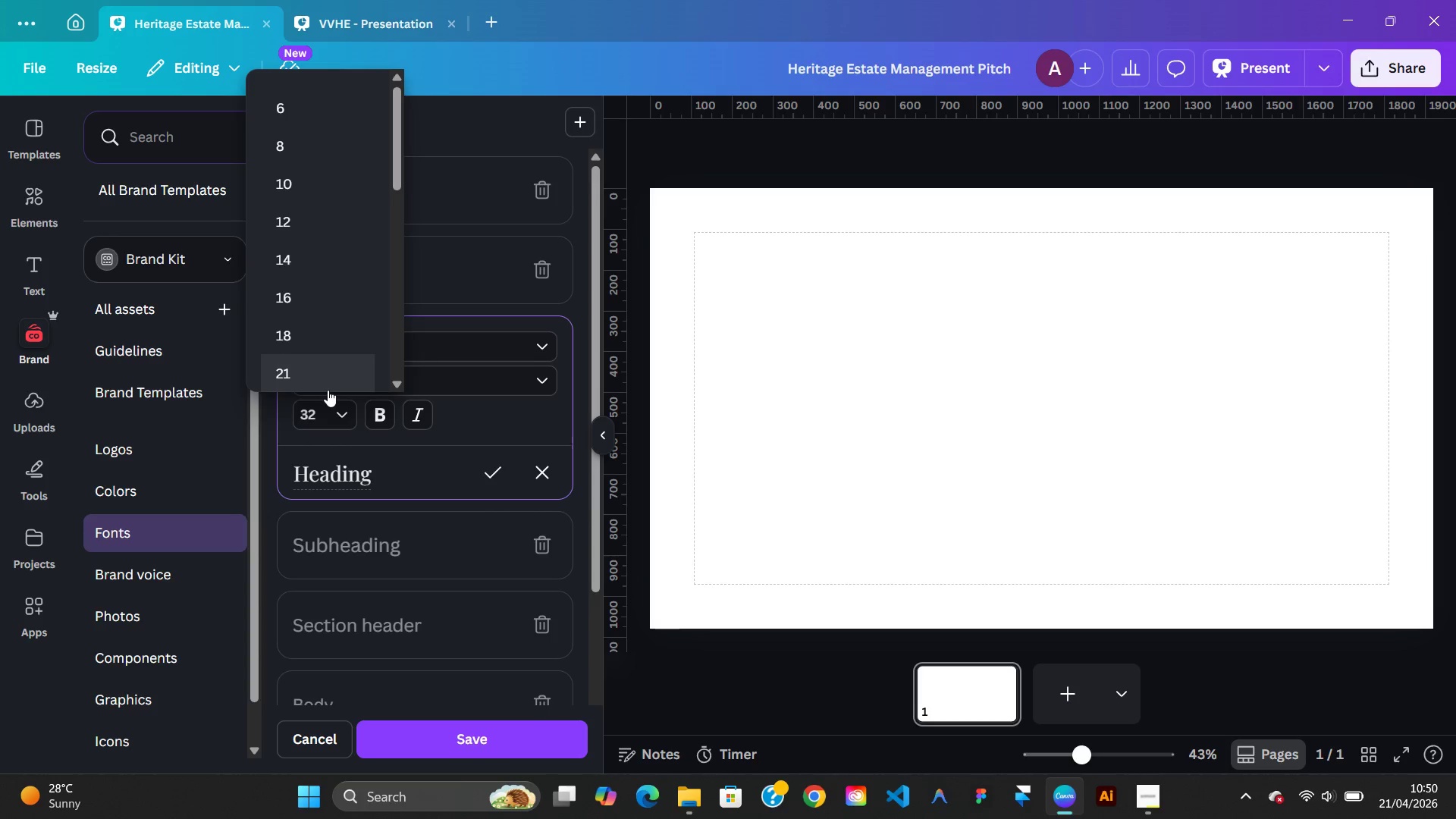 
scroll: coordinate [330, 386], scroll_direction: down, amount: 2.0
 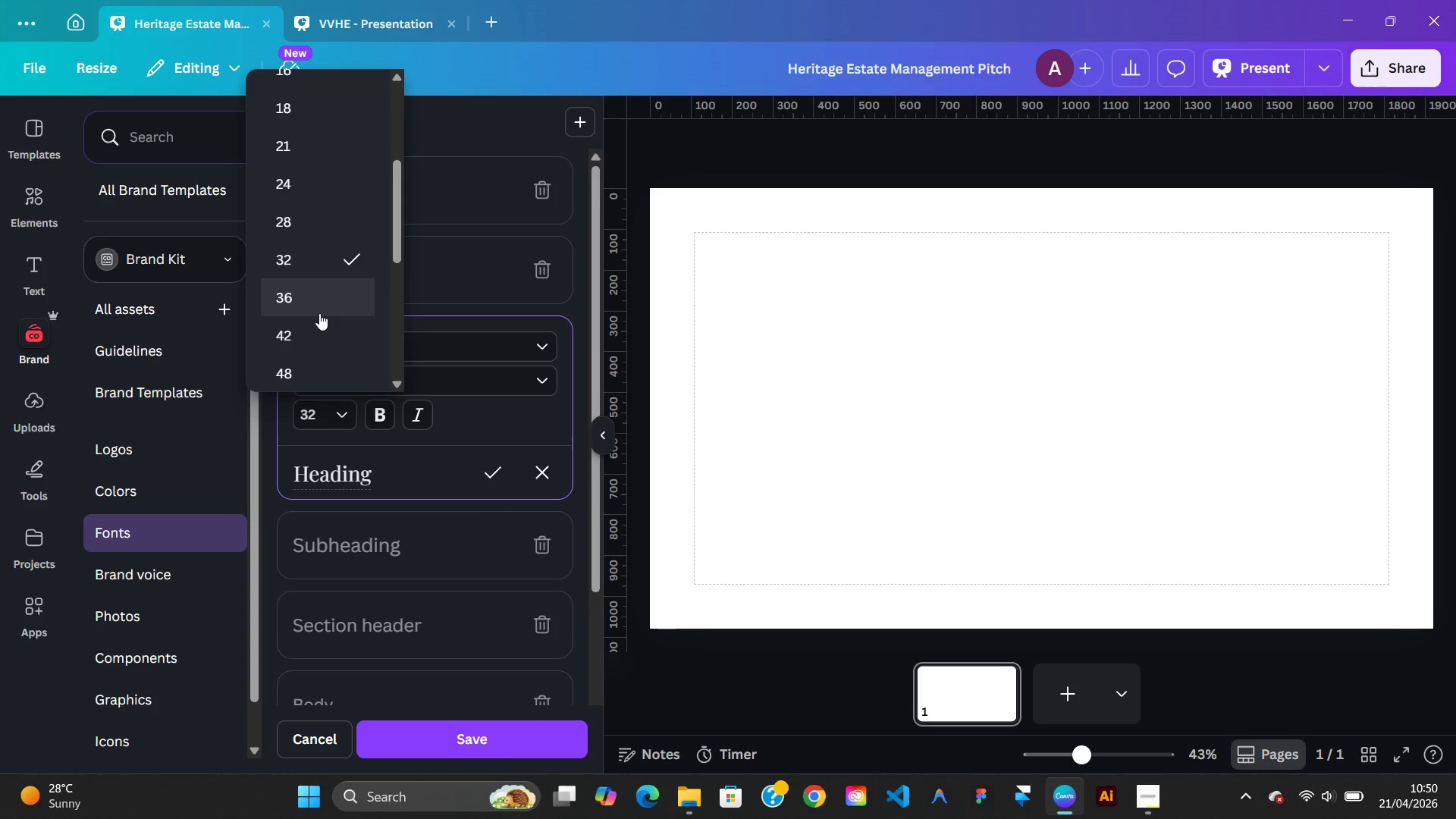 
left_click([319, 323])
 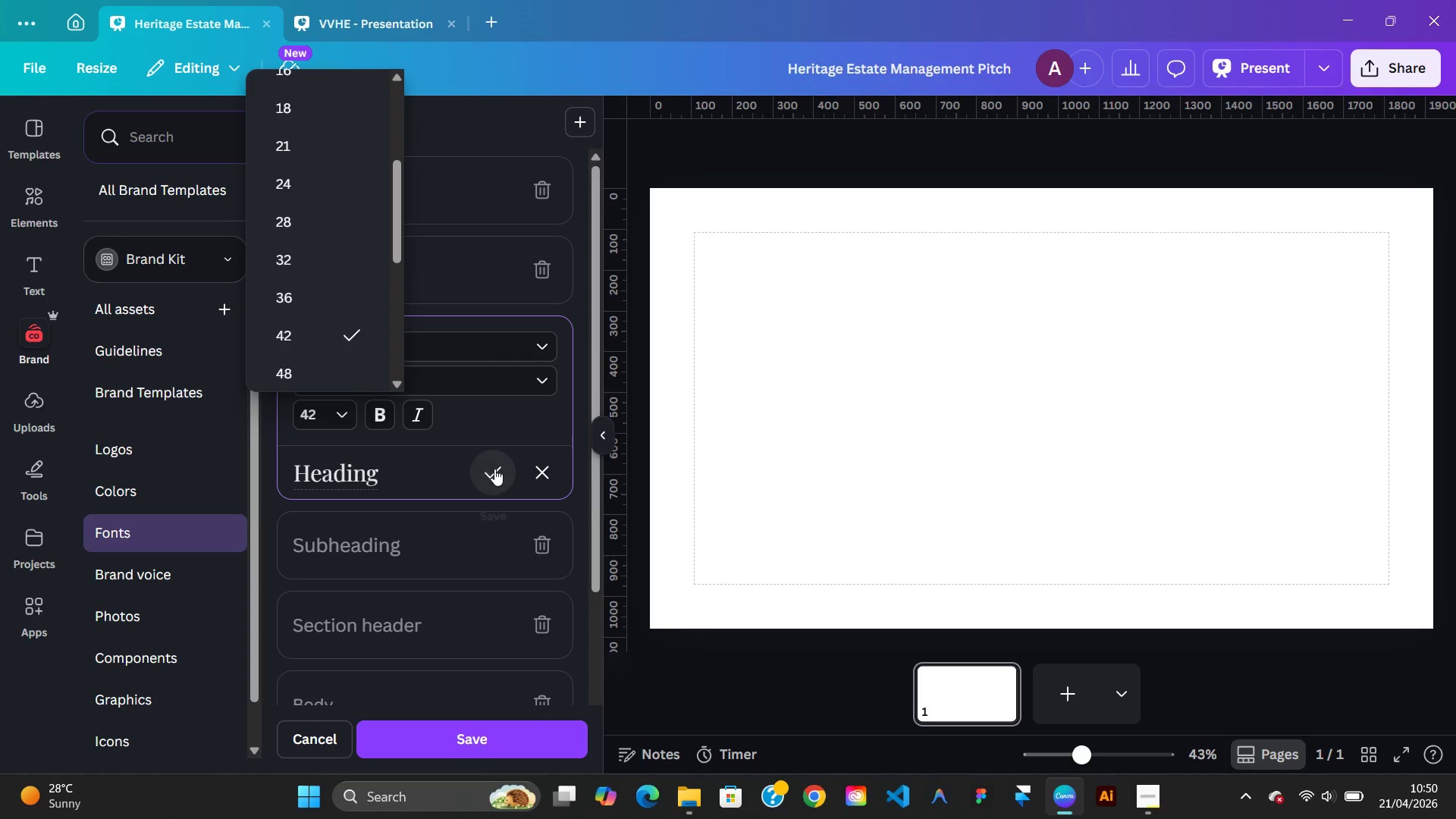 
left_click([497, 469])
 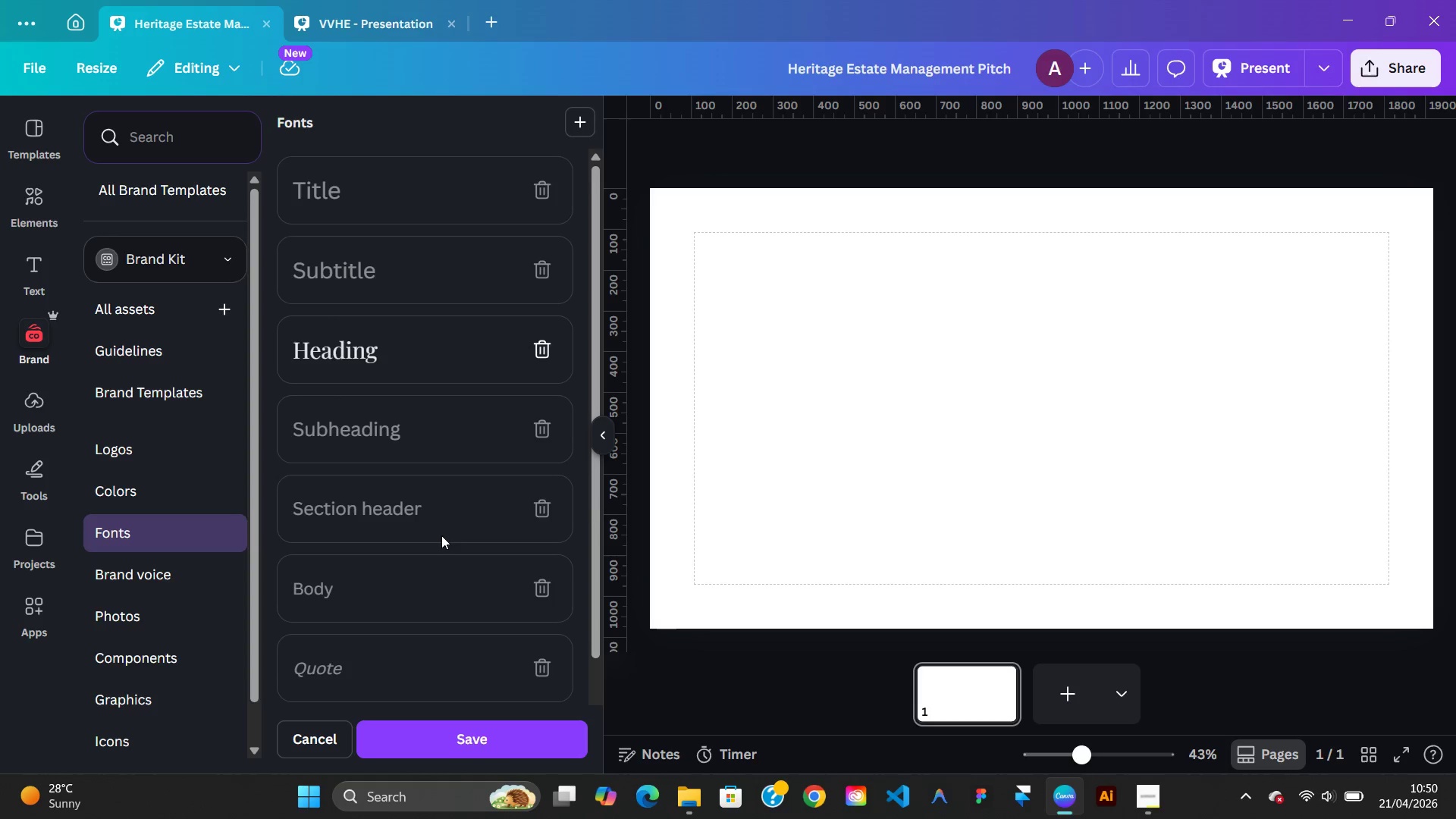 
mouse_move([370, 383])
 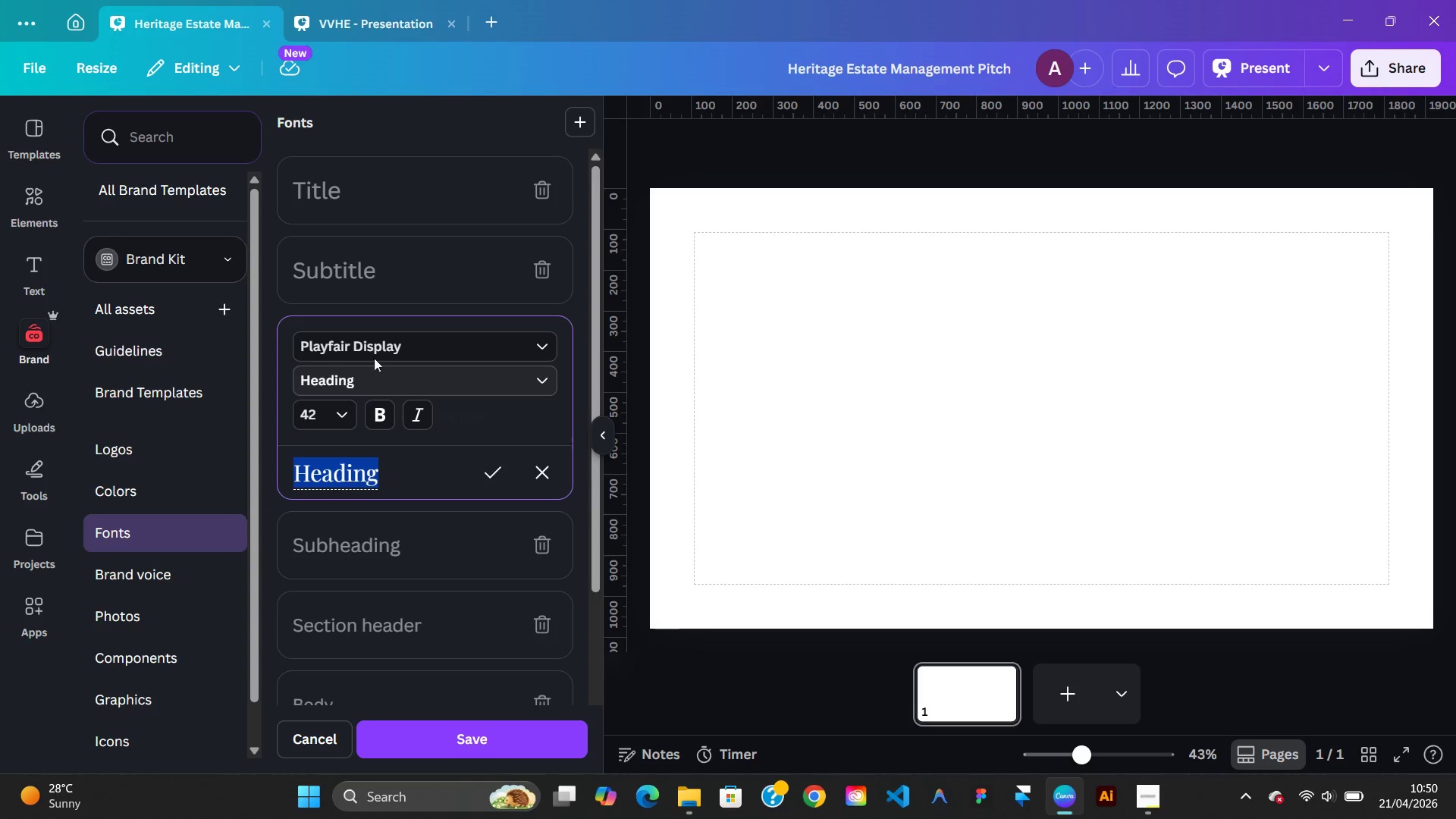 
left_click([397, 345])
 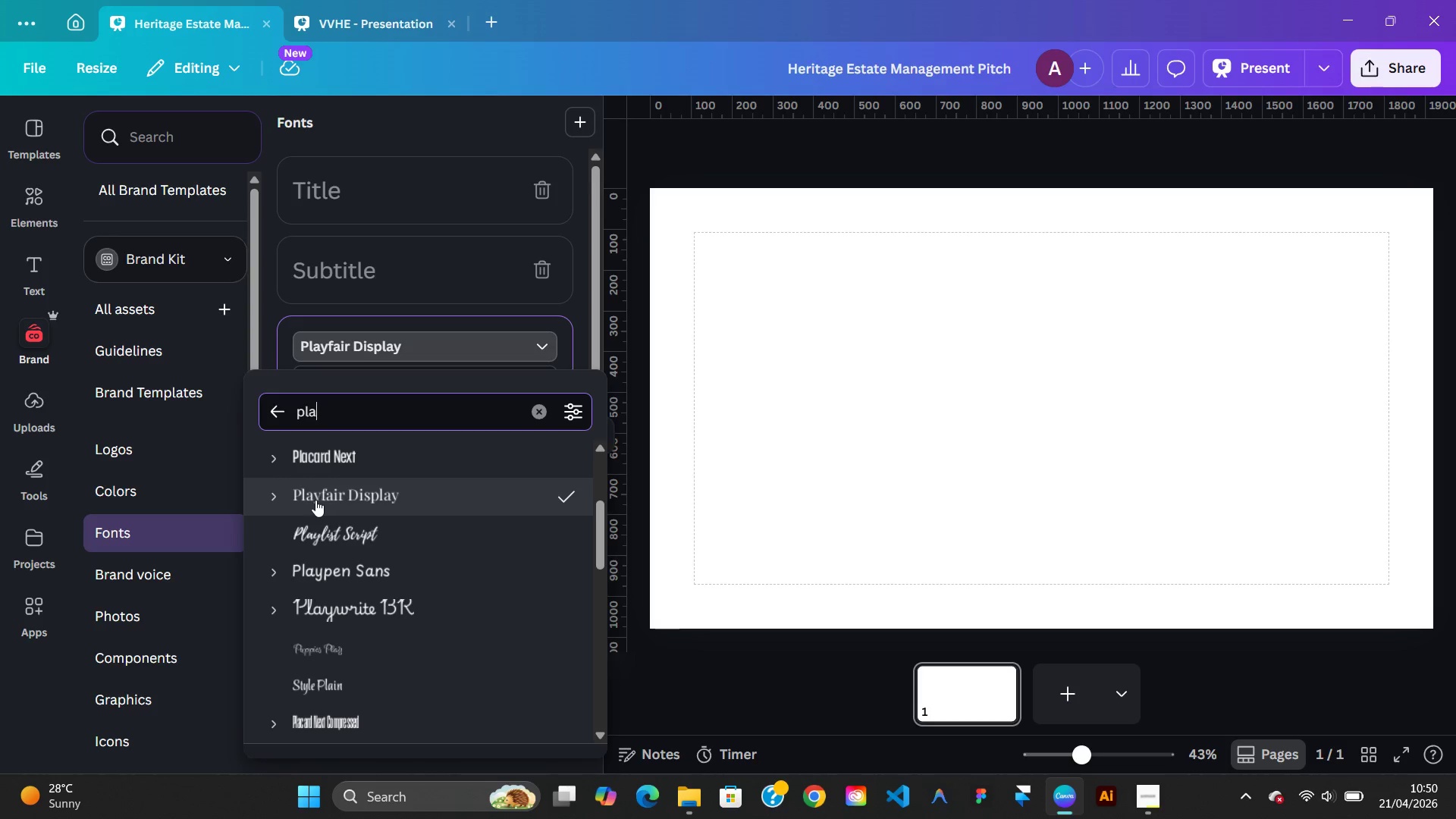 
left_click([277, 500])
 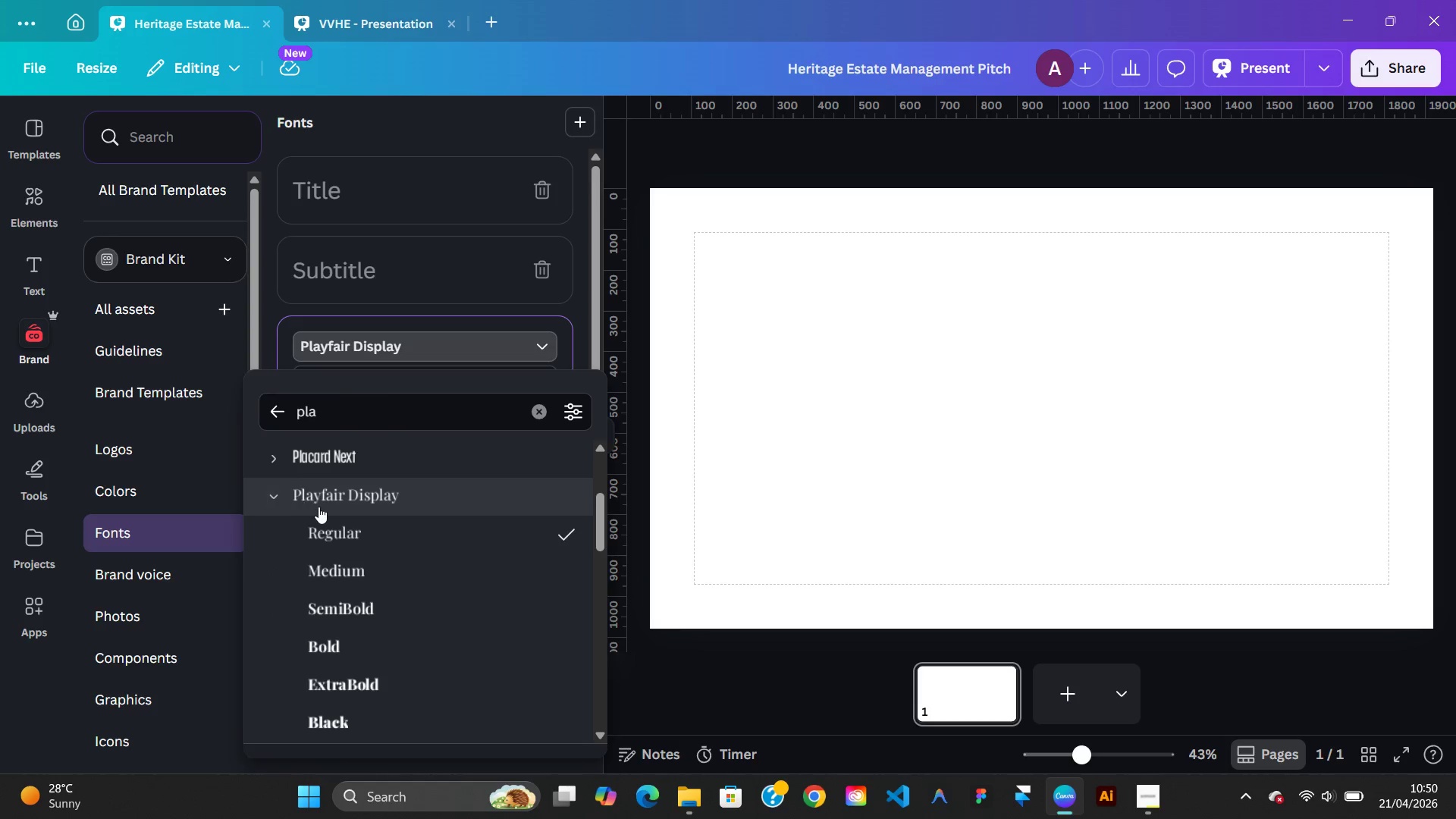 
scroll: coordinate [337, 532], scroll_direction: down, amount: 2.0
 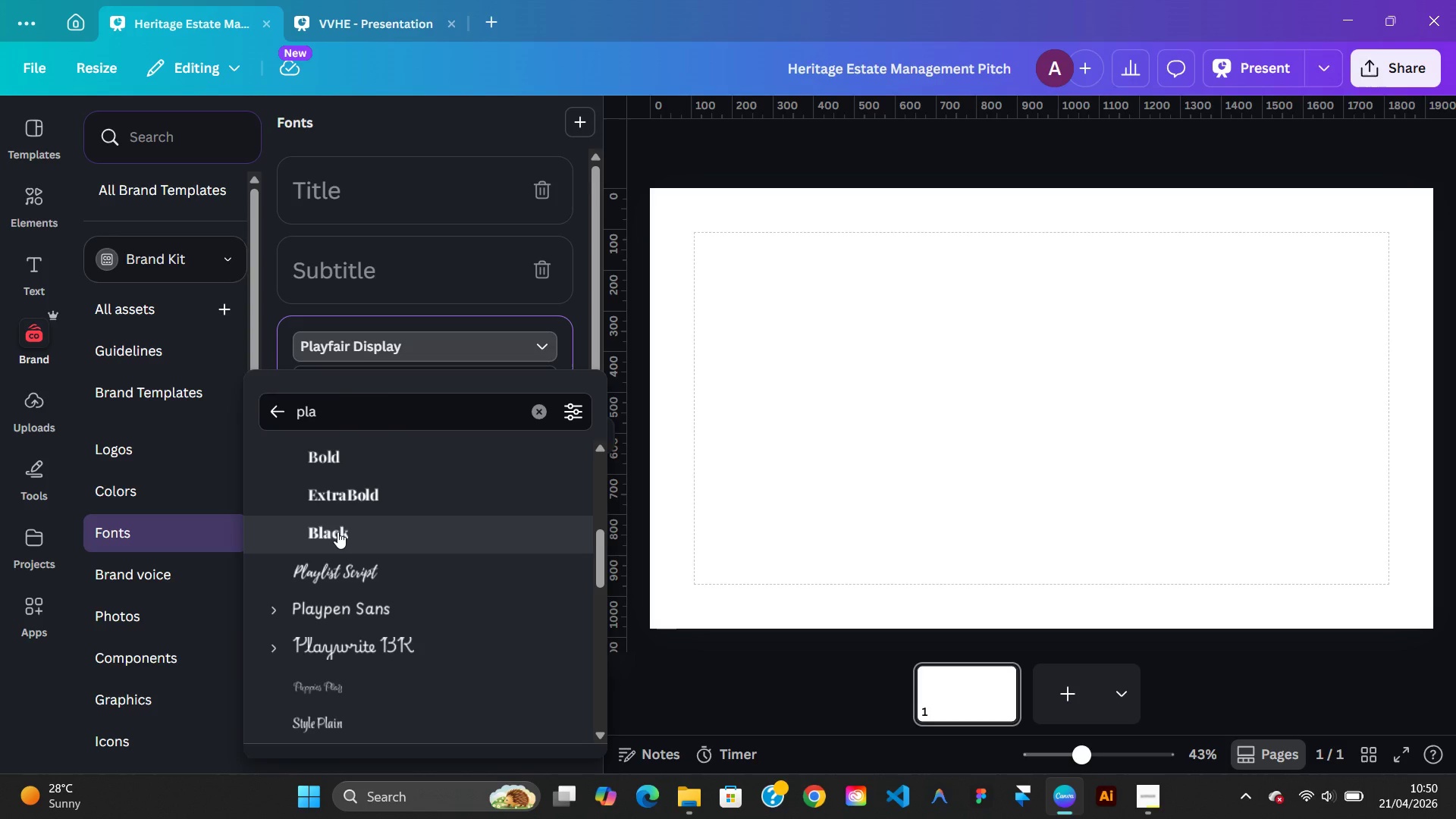 
scroll: coordinate [337, 532], scroll_direction: up, amount: 1.0
 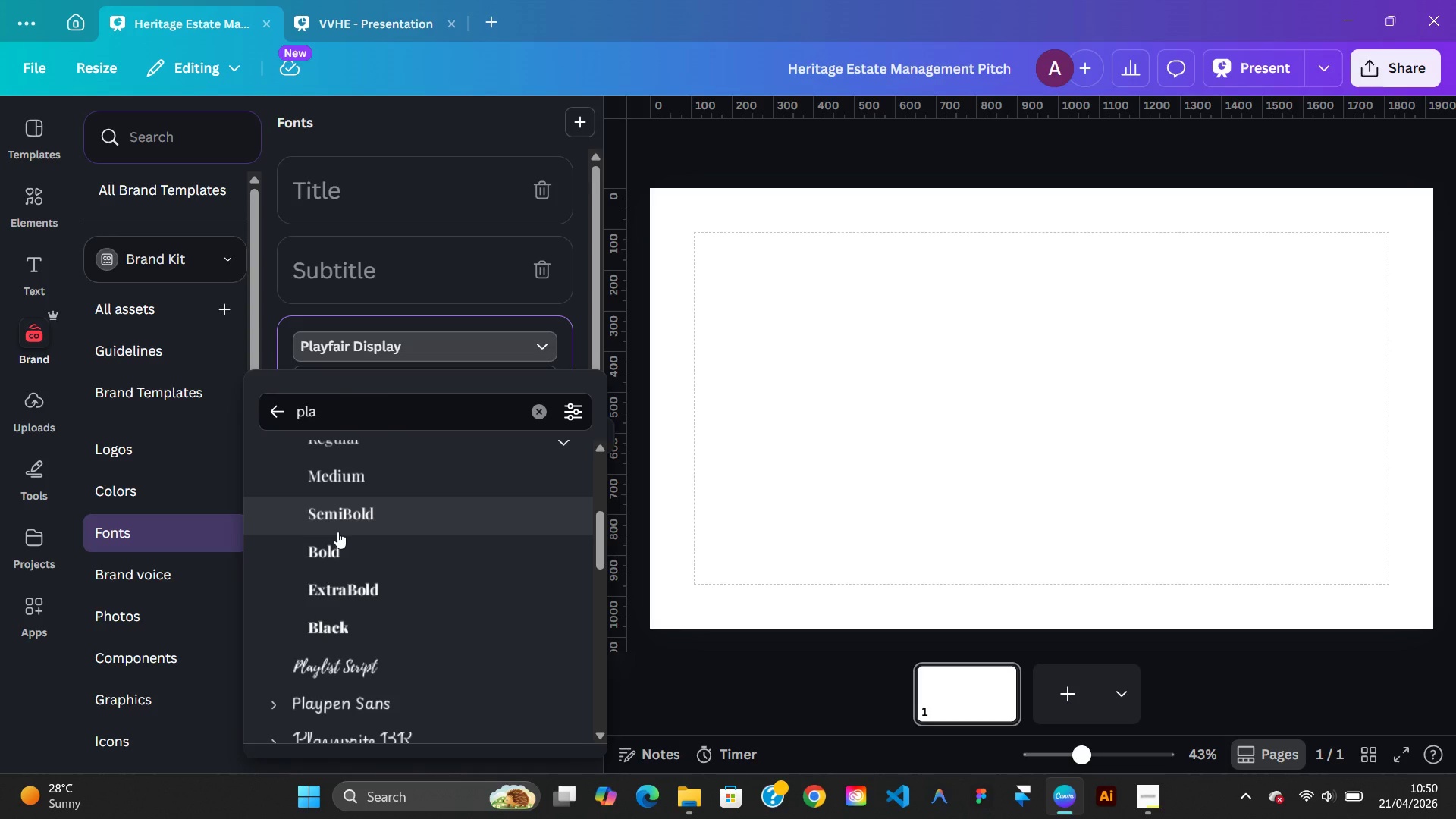 
scroll: coordinate [337, 532], scroll_direction: down, amount: 1.0
 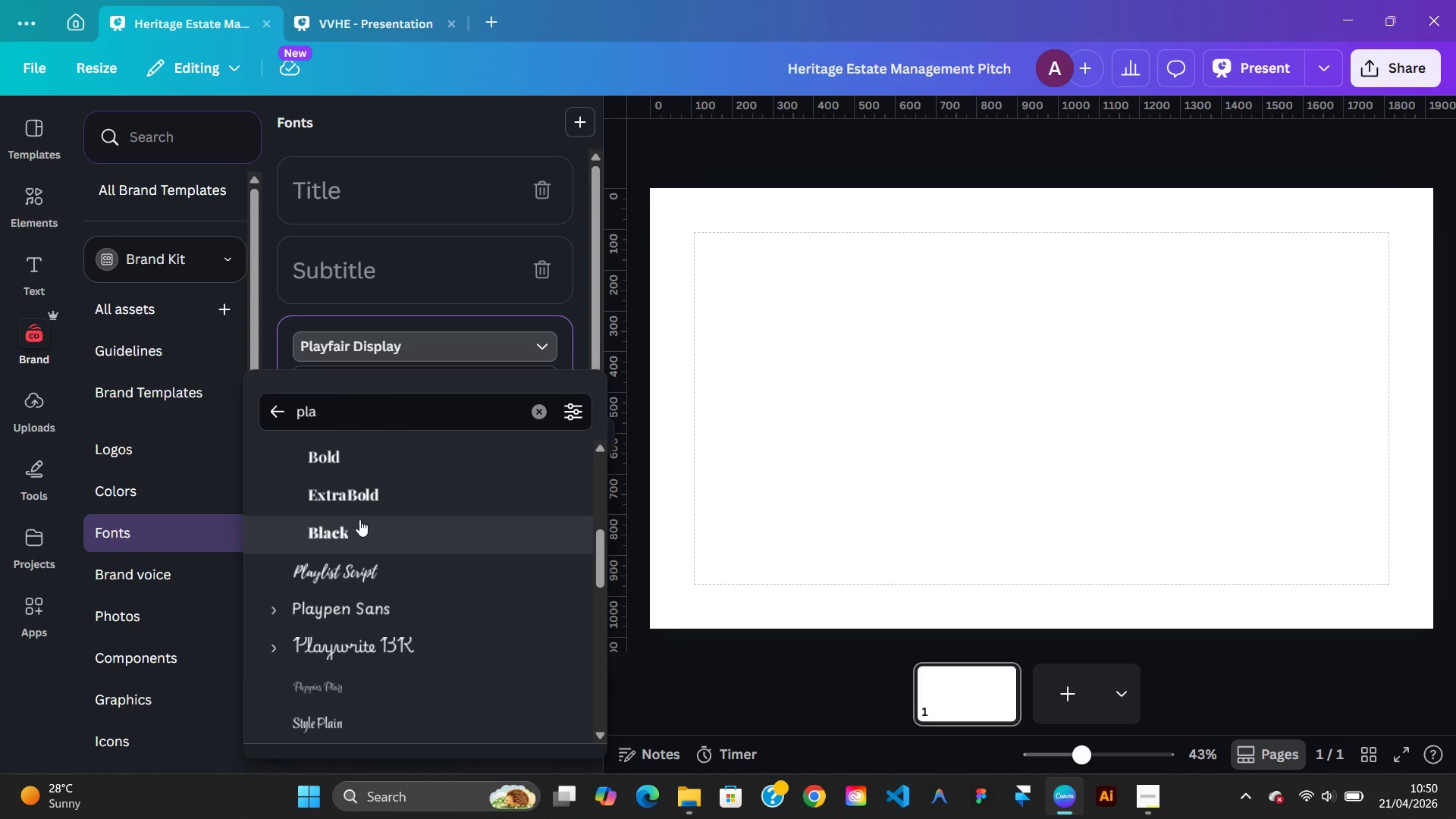 
scroll: coordinate [359, 519], scroll_direction: none, amount: 0.0
 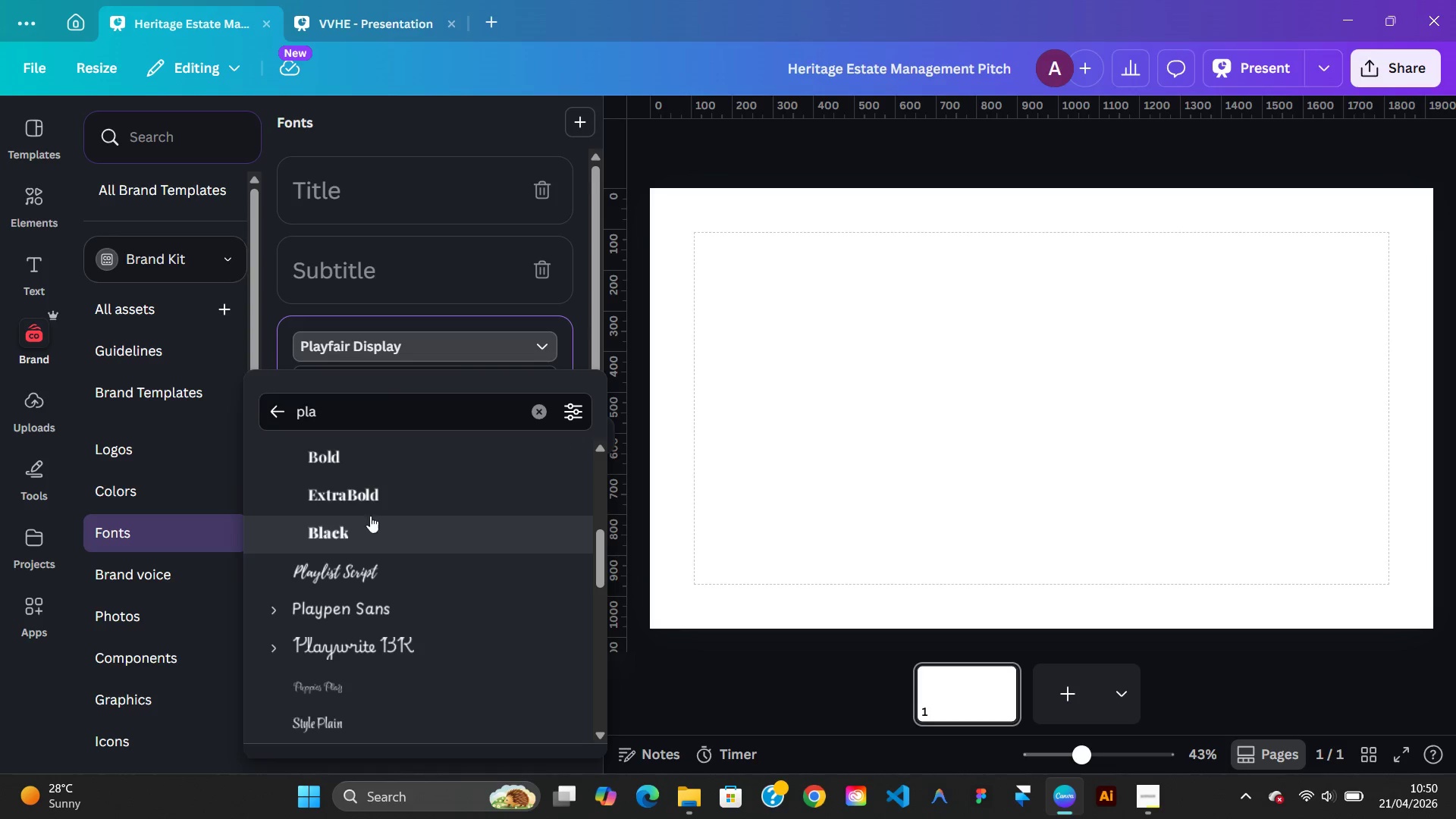 
mouse_move([369, 488])
 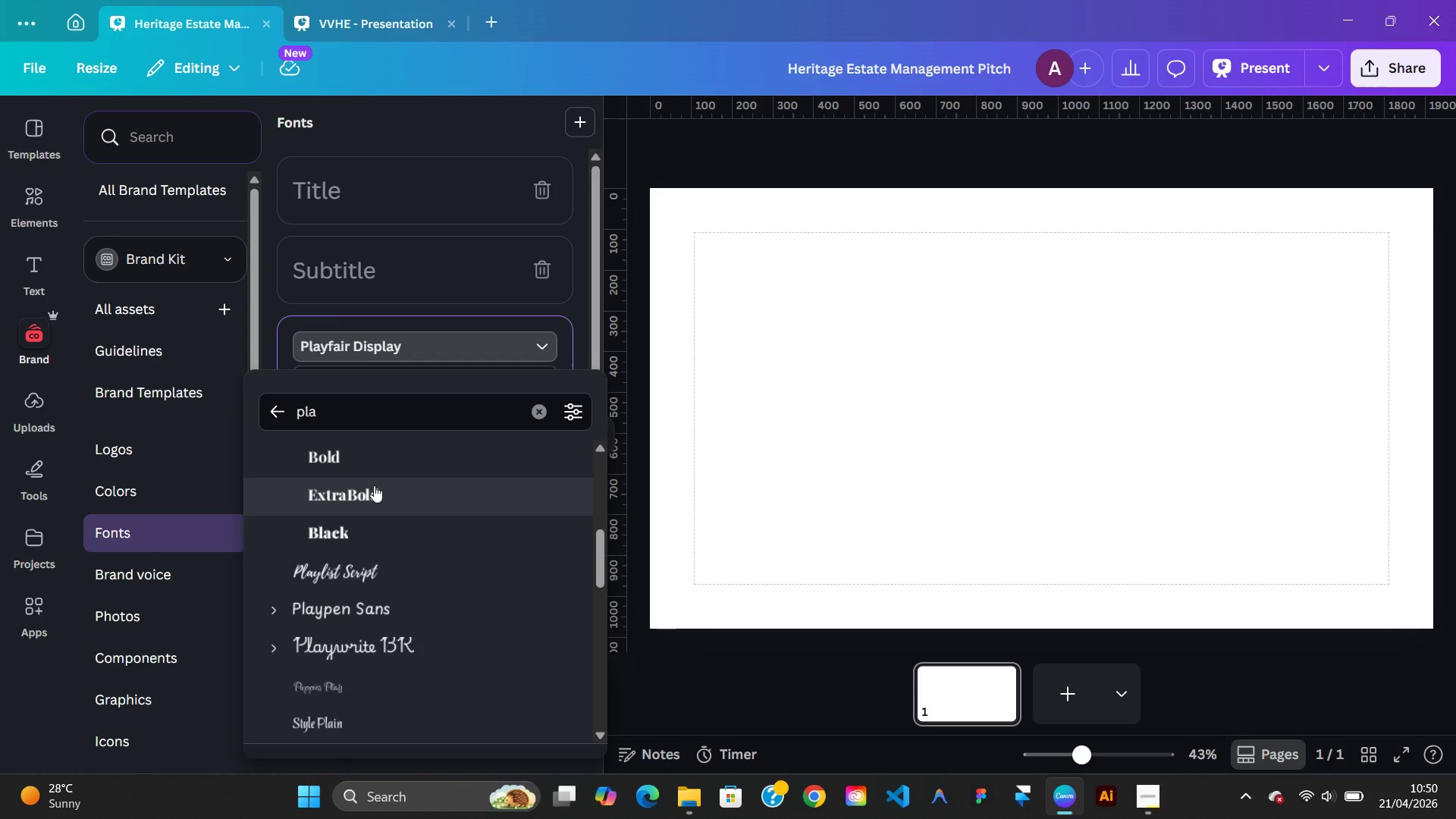 
left_click([374, 485])
 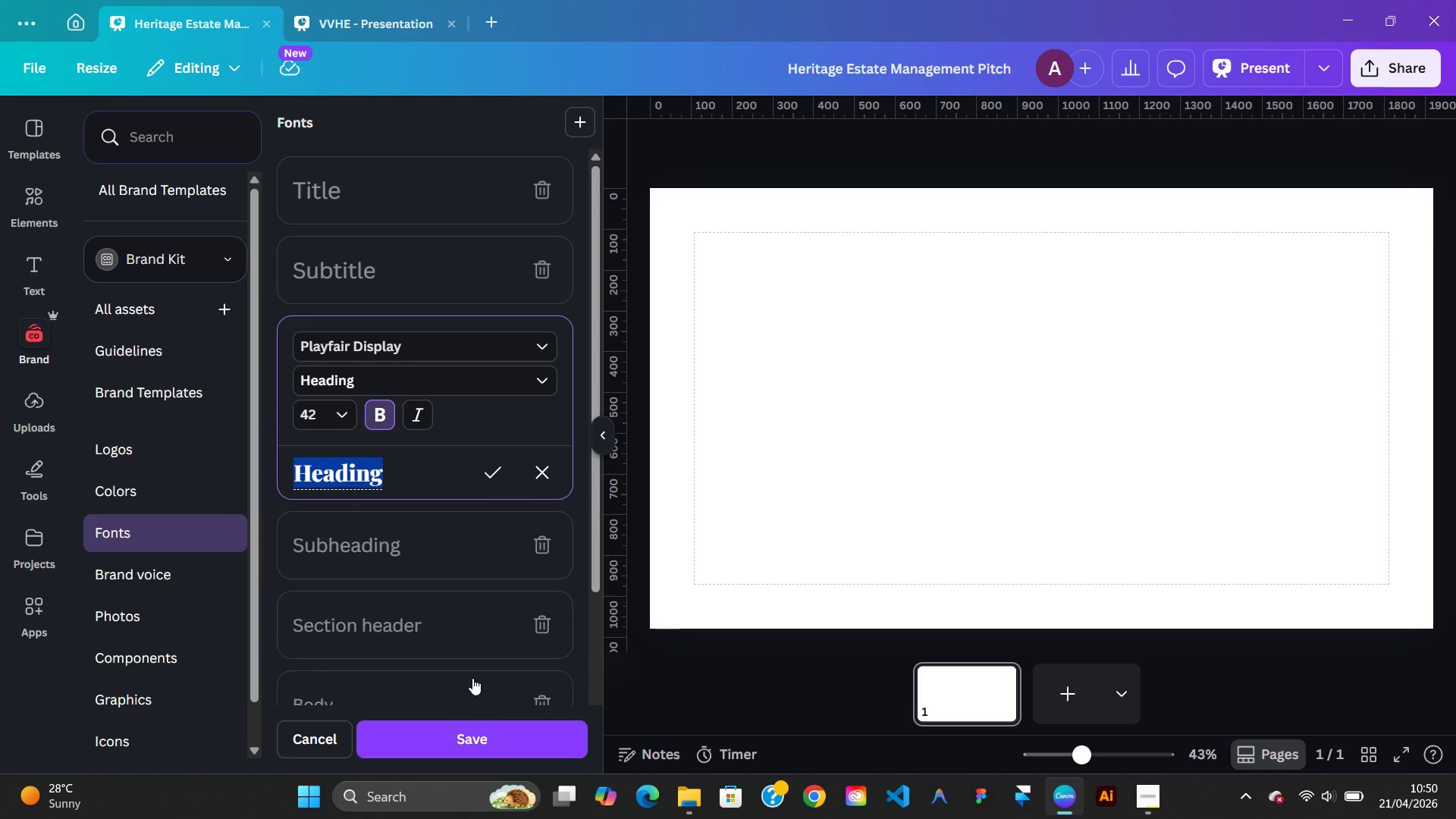 
left_click([486, 466])
 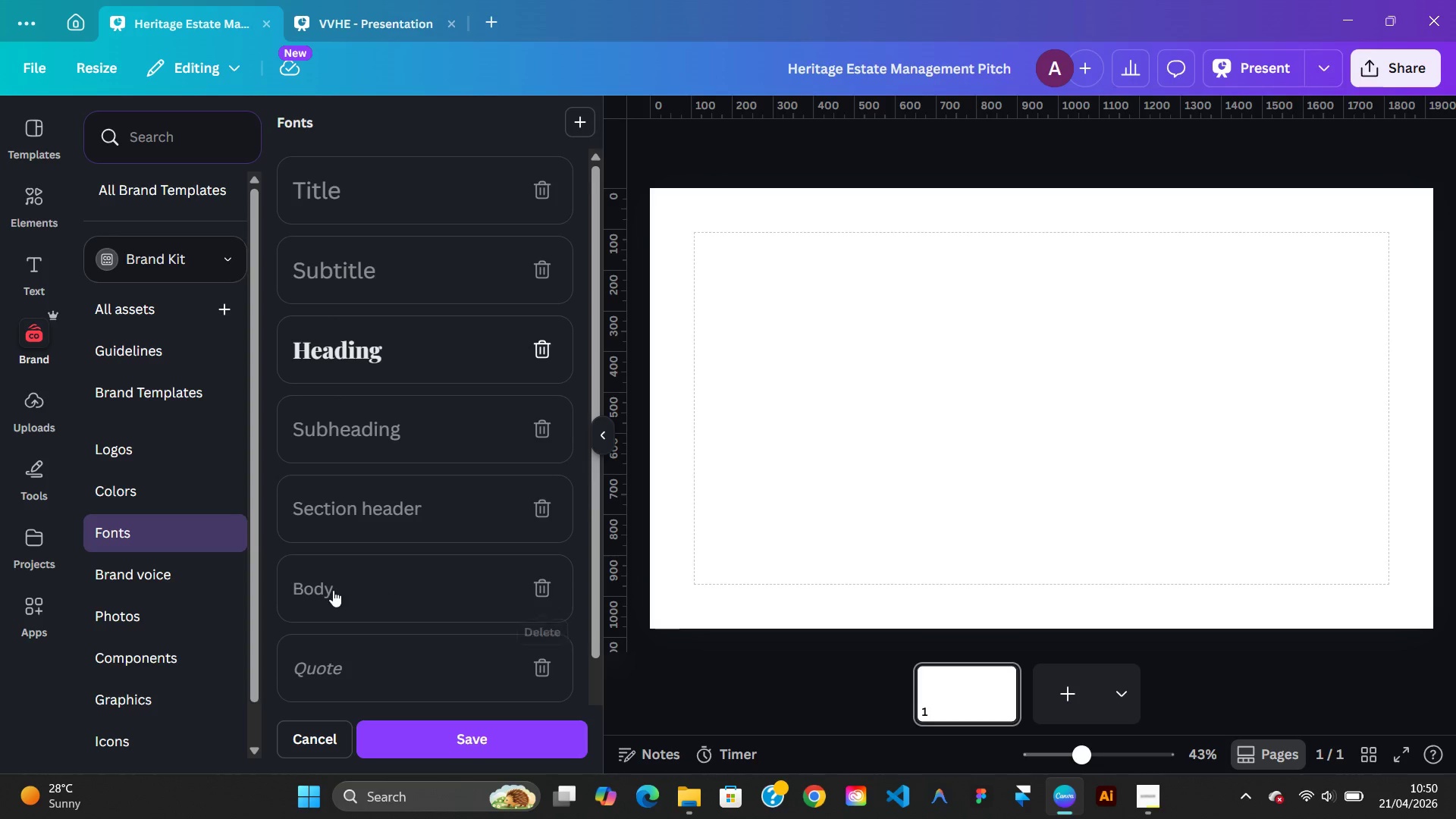 
left_click([393, 585])
 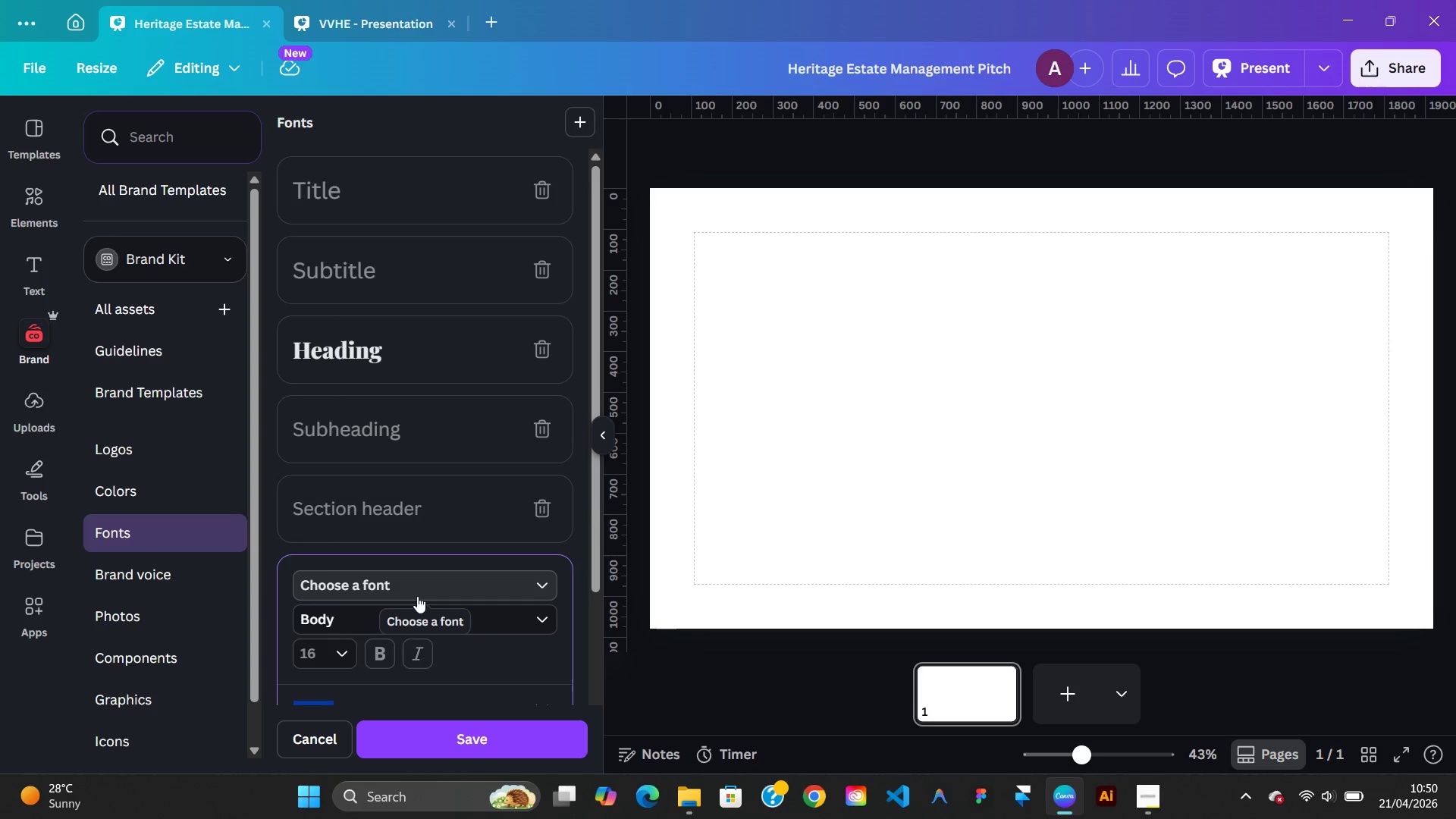 
left_click([417, 590])
 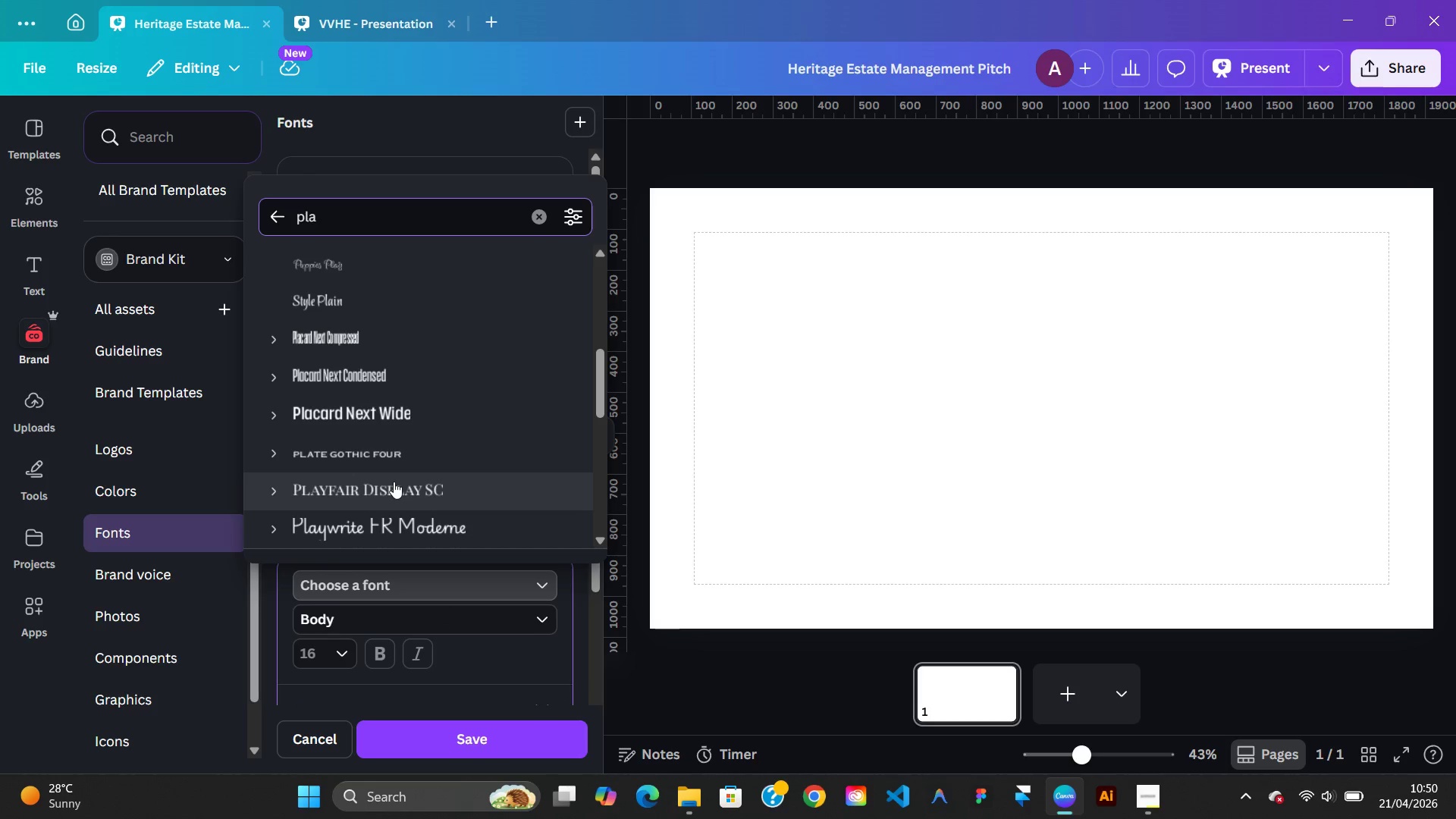 
key(Backspace)
key(Backspace)
key(Backspace)
type(op)
 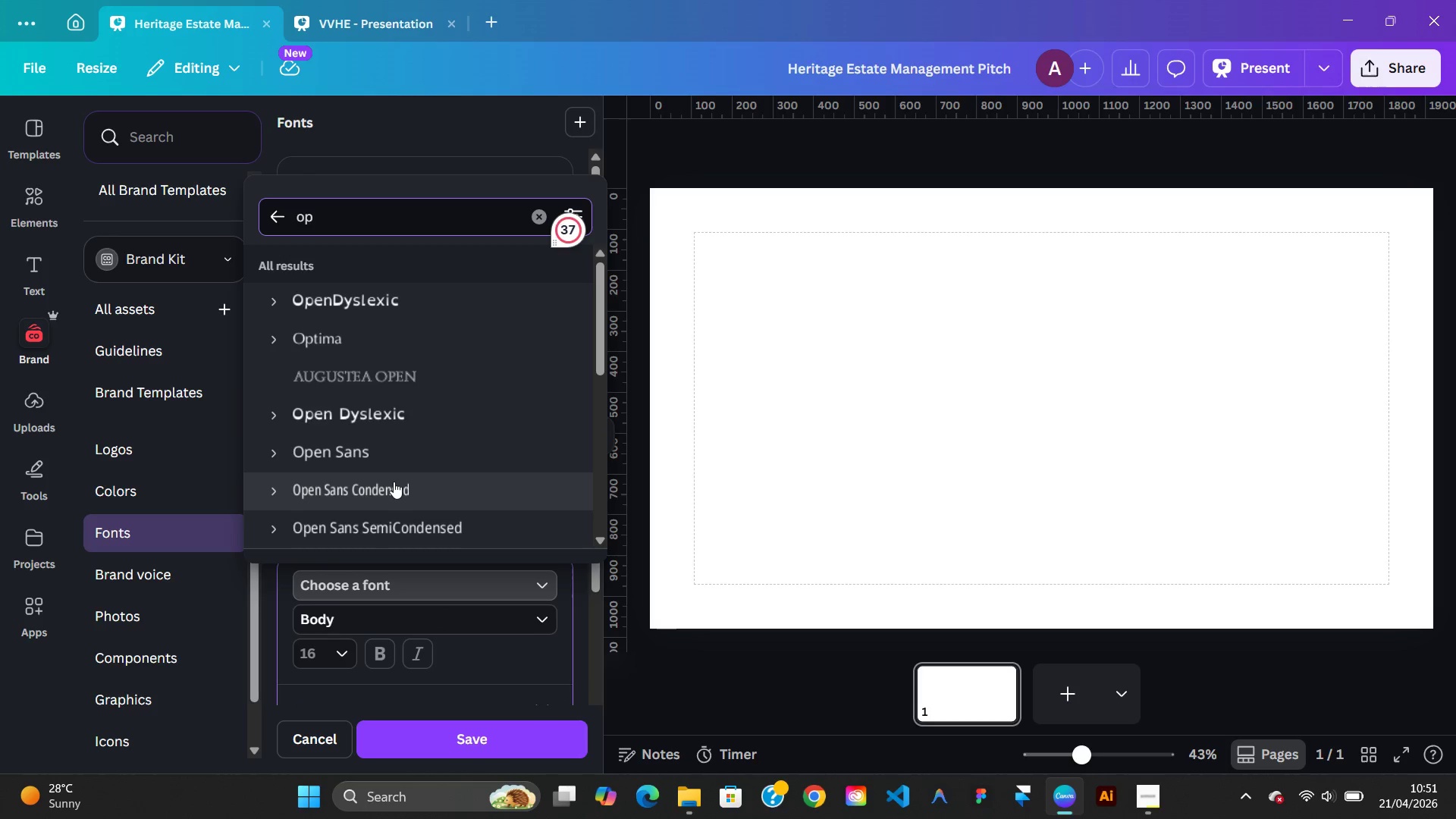 
wait(5.44)
 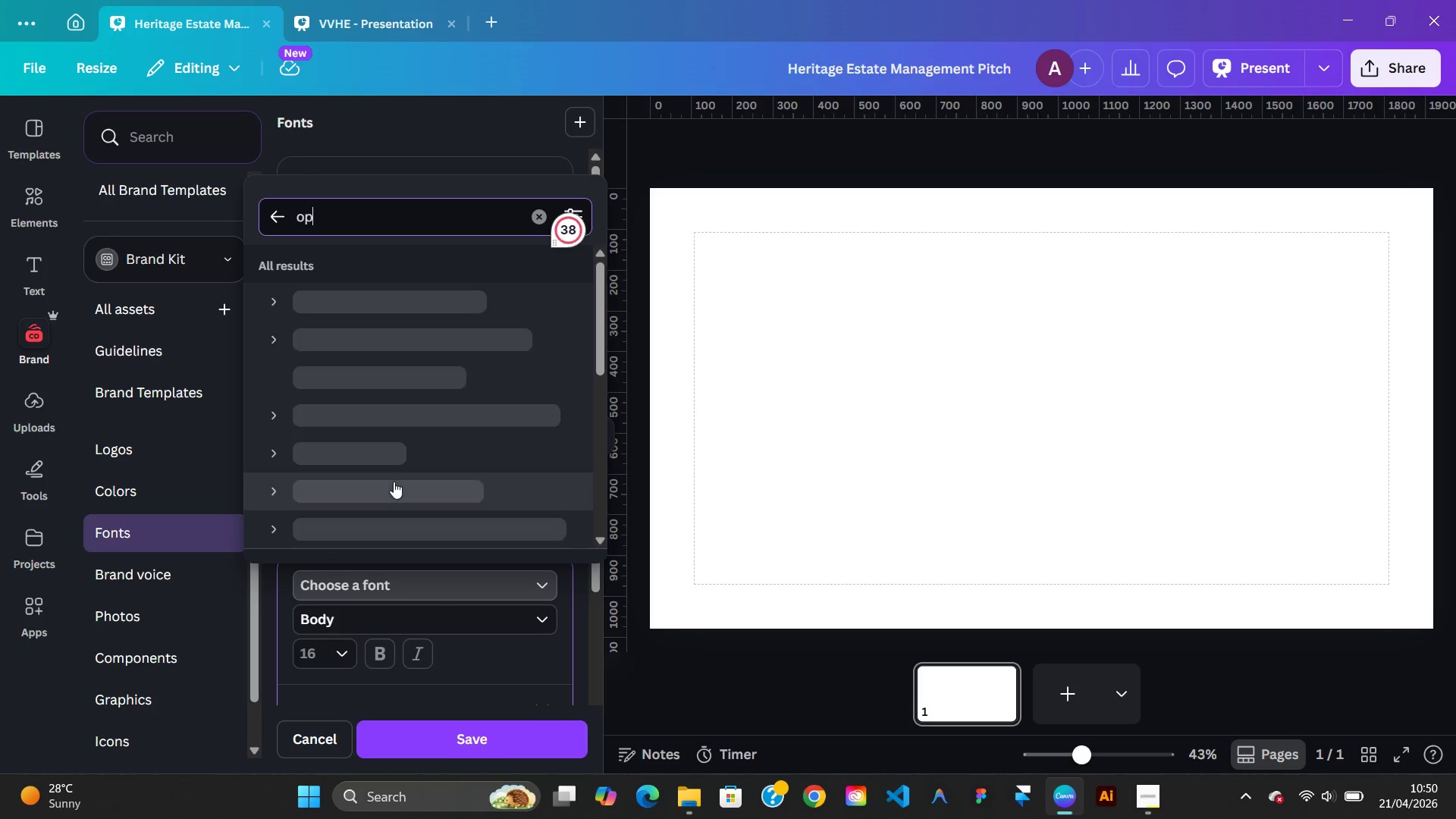 
left_click([280, 450])
 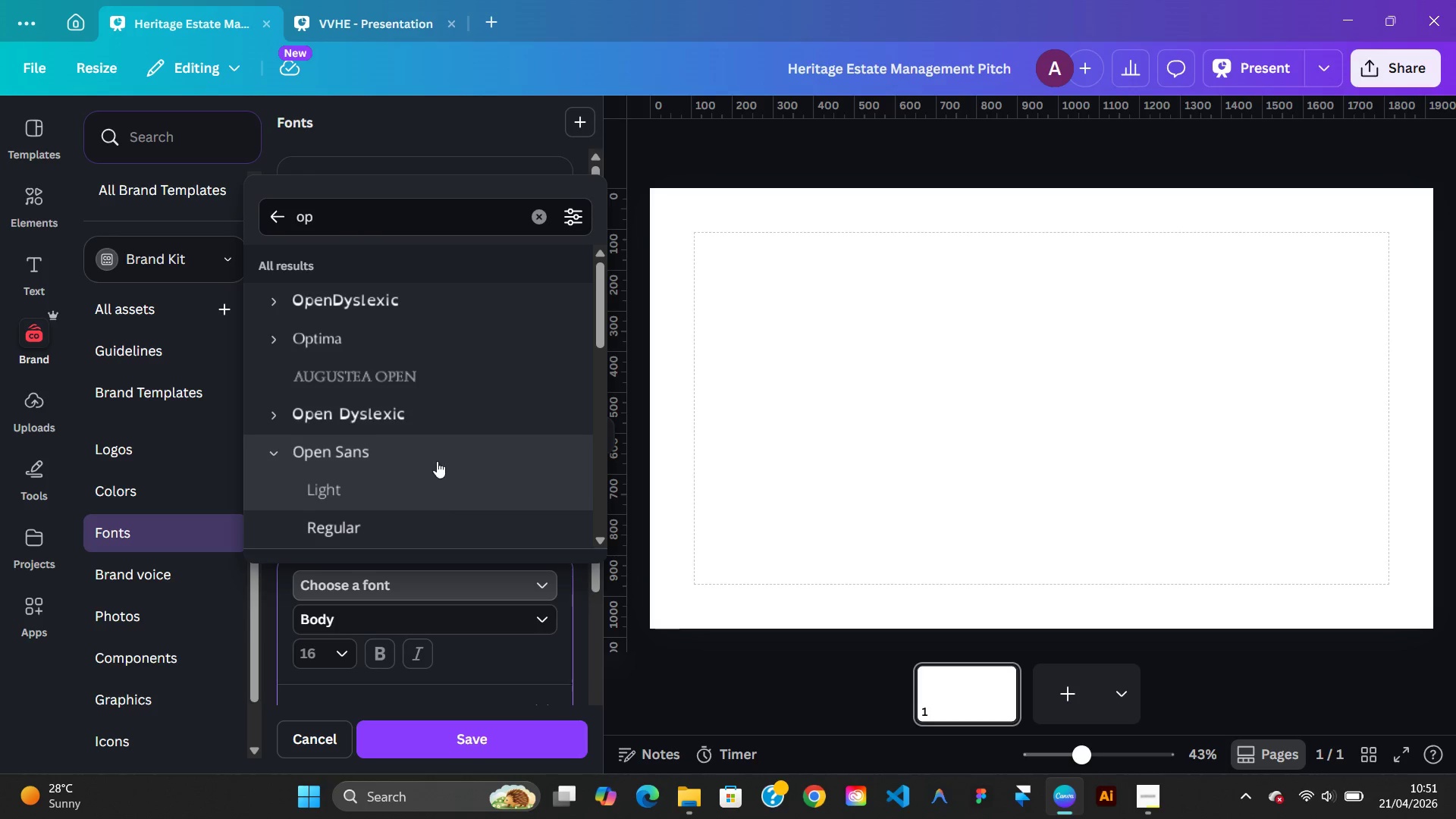 
scroll: coordinate [428, 423], scroll_direction: down, amount: 2.0
 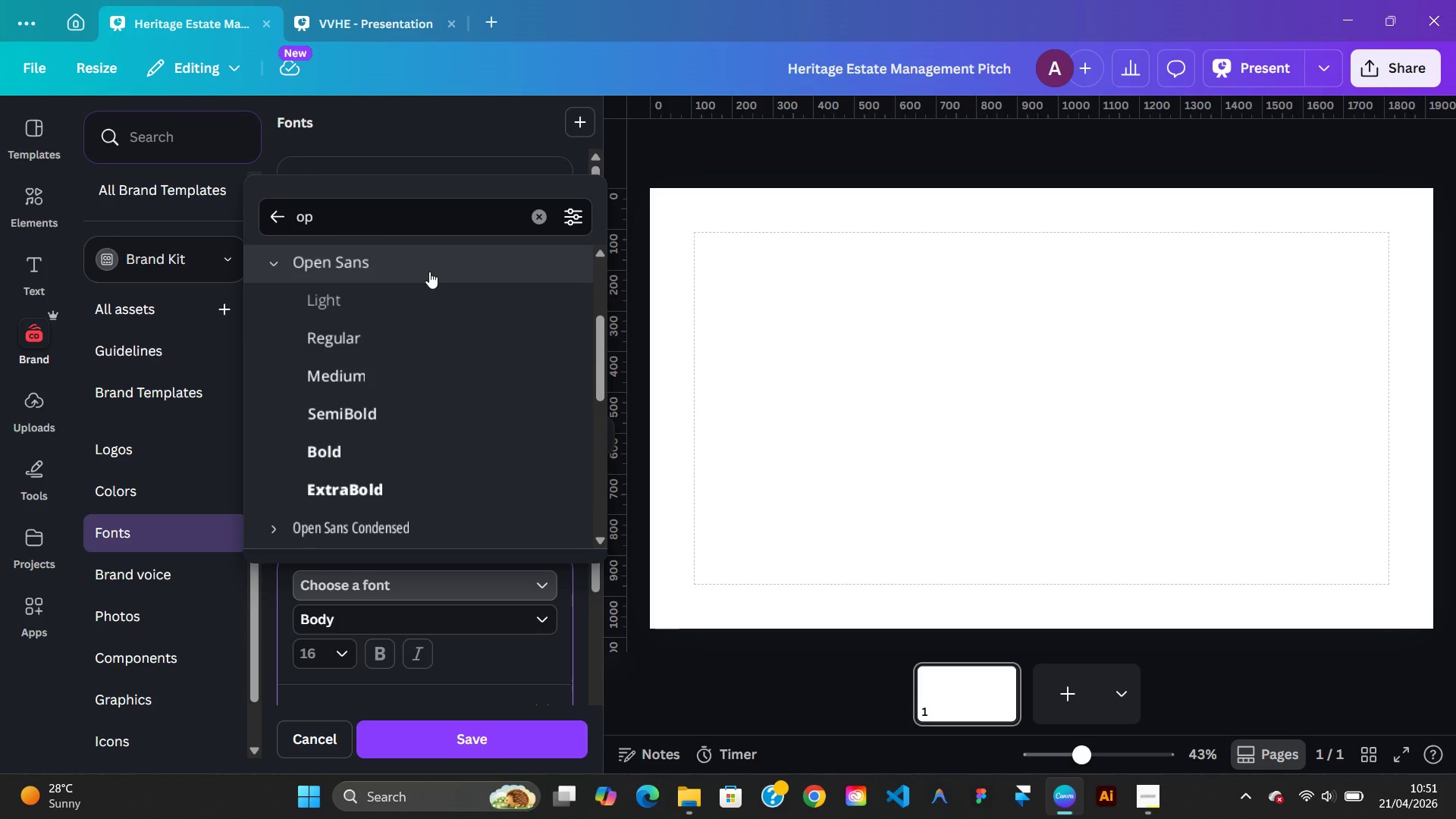 
left_click([429, 271])
 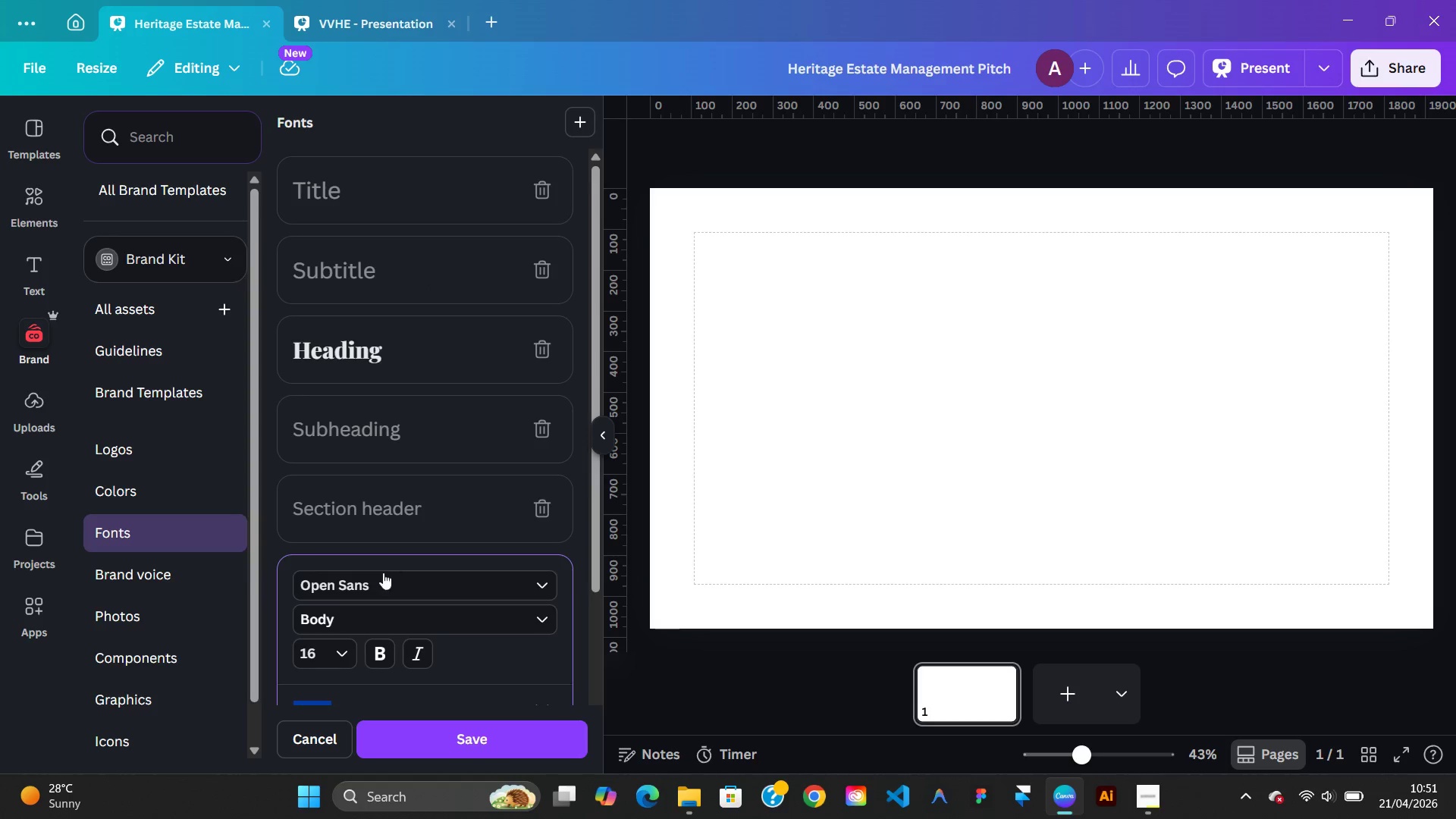 
scroll: coordinate [371, 582], scroll_direction: down, amount: 1.0
 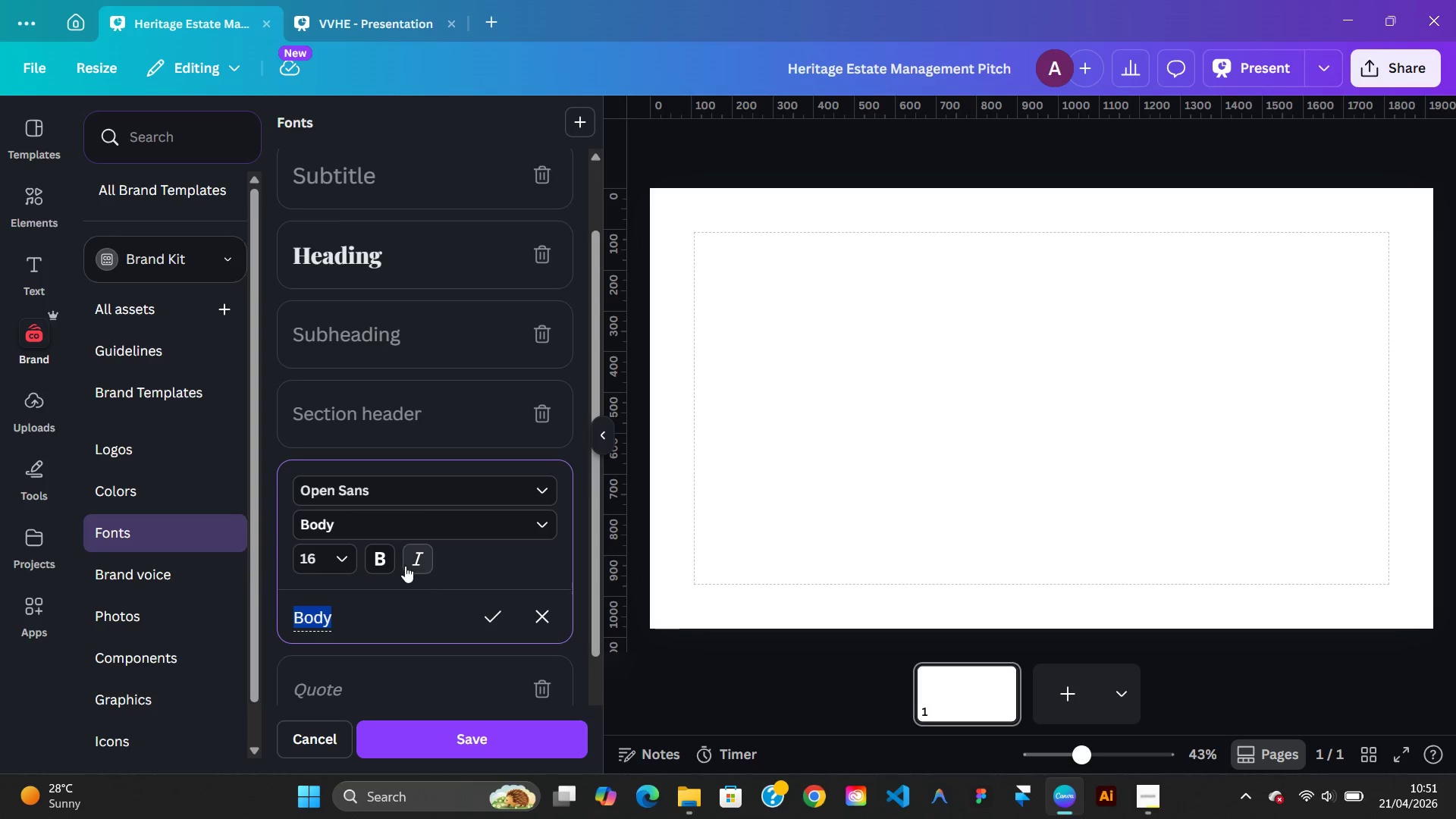 
left_click([388, 523])
 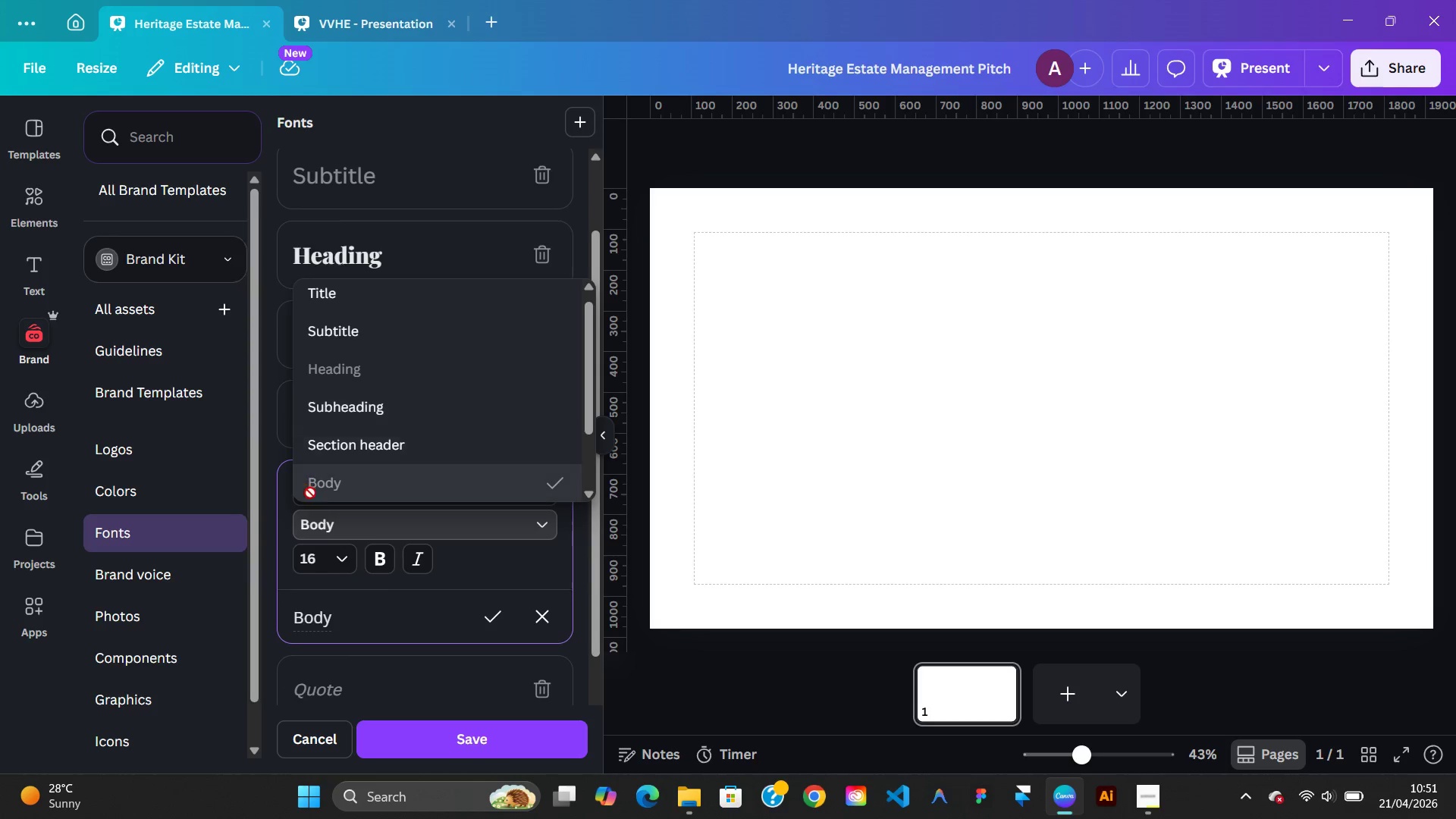 
scroll: coordinate [362, 473], scroll_direction: down, amount: 1.0
 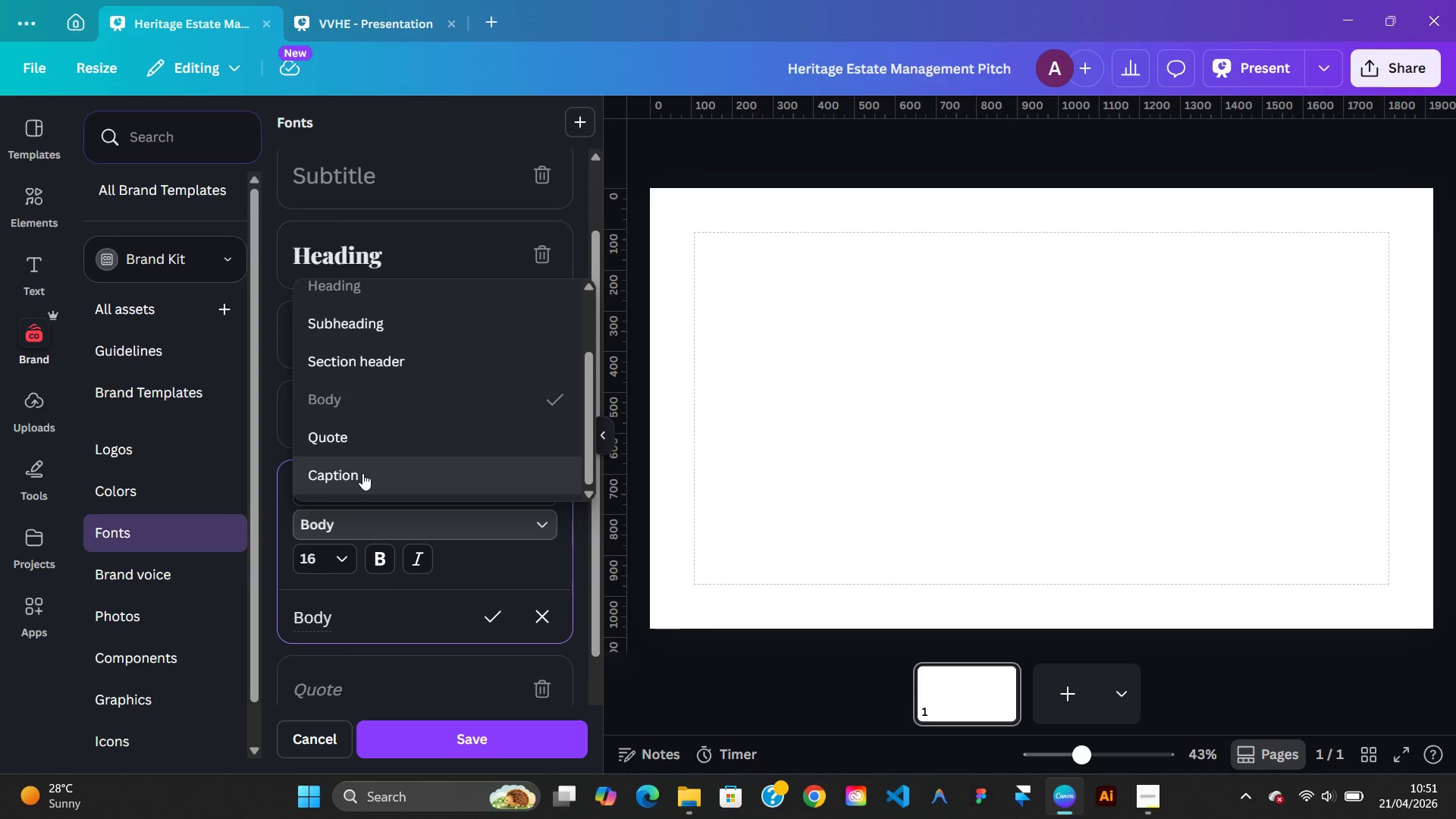 
scroll: coordinate [362, 473], scroll_direction: up, amount: 1.0
 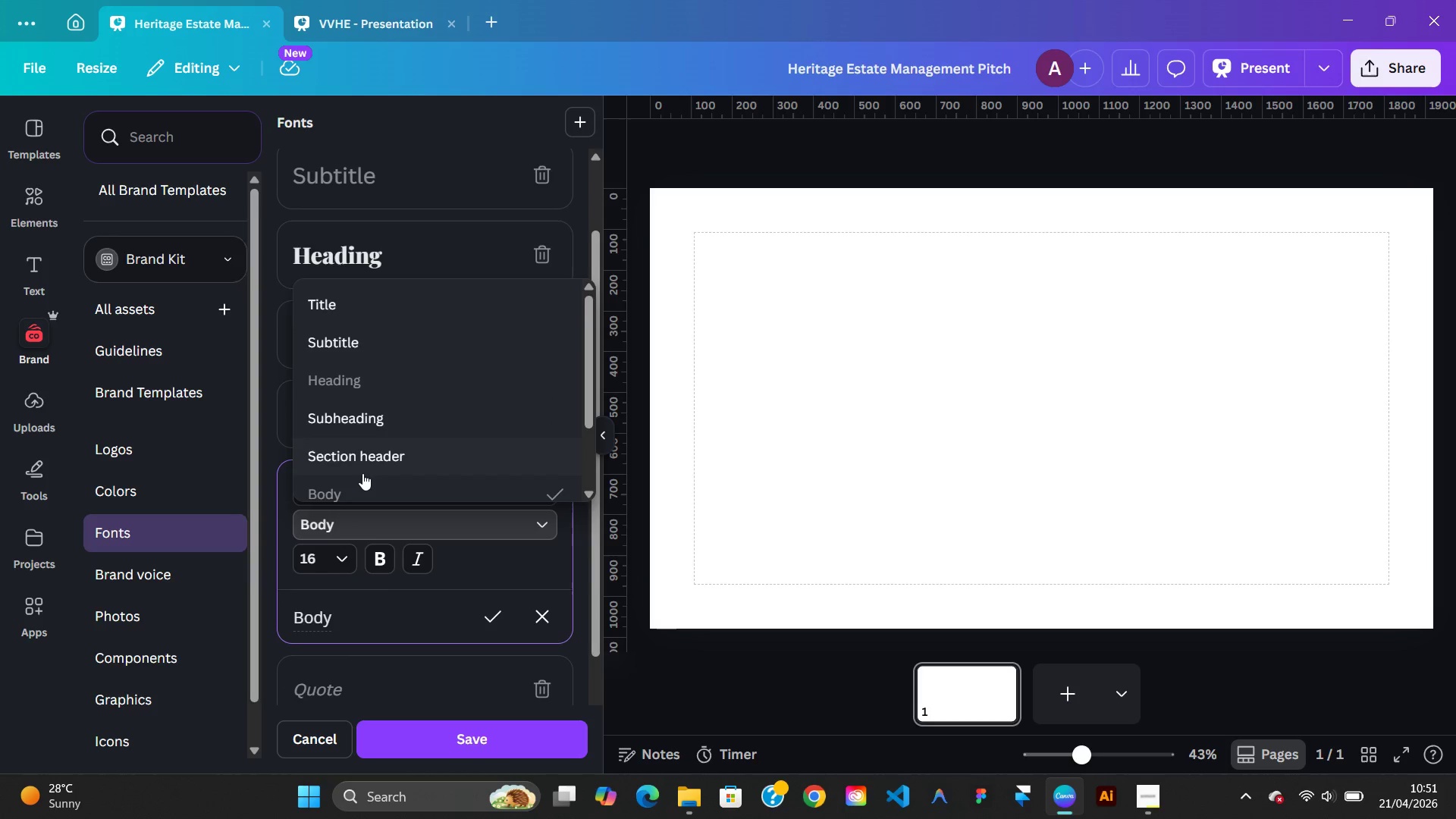 
scroll: coordinate [362, 473], scroll_direction: down, amount: 1.0
 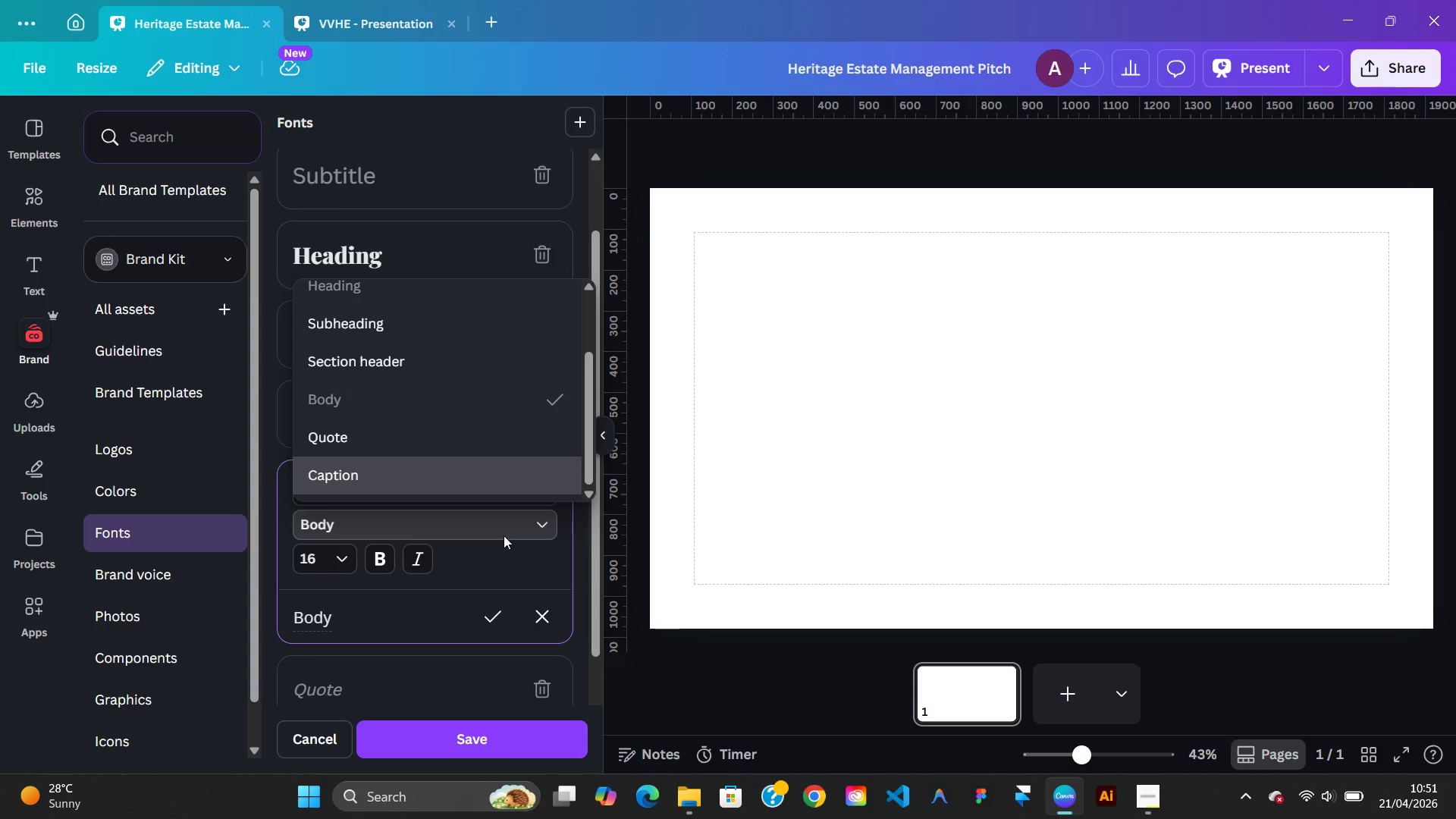 
left_click([500, 513])
 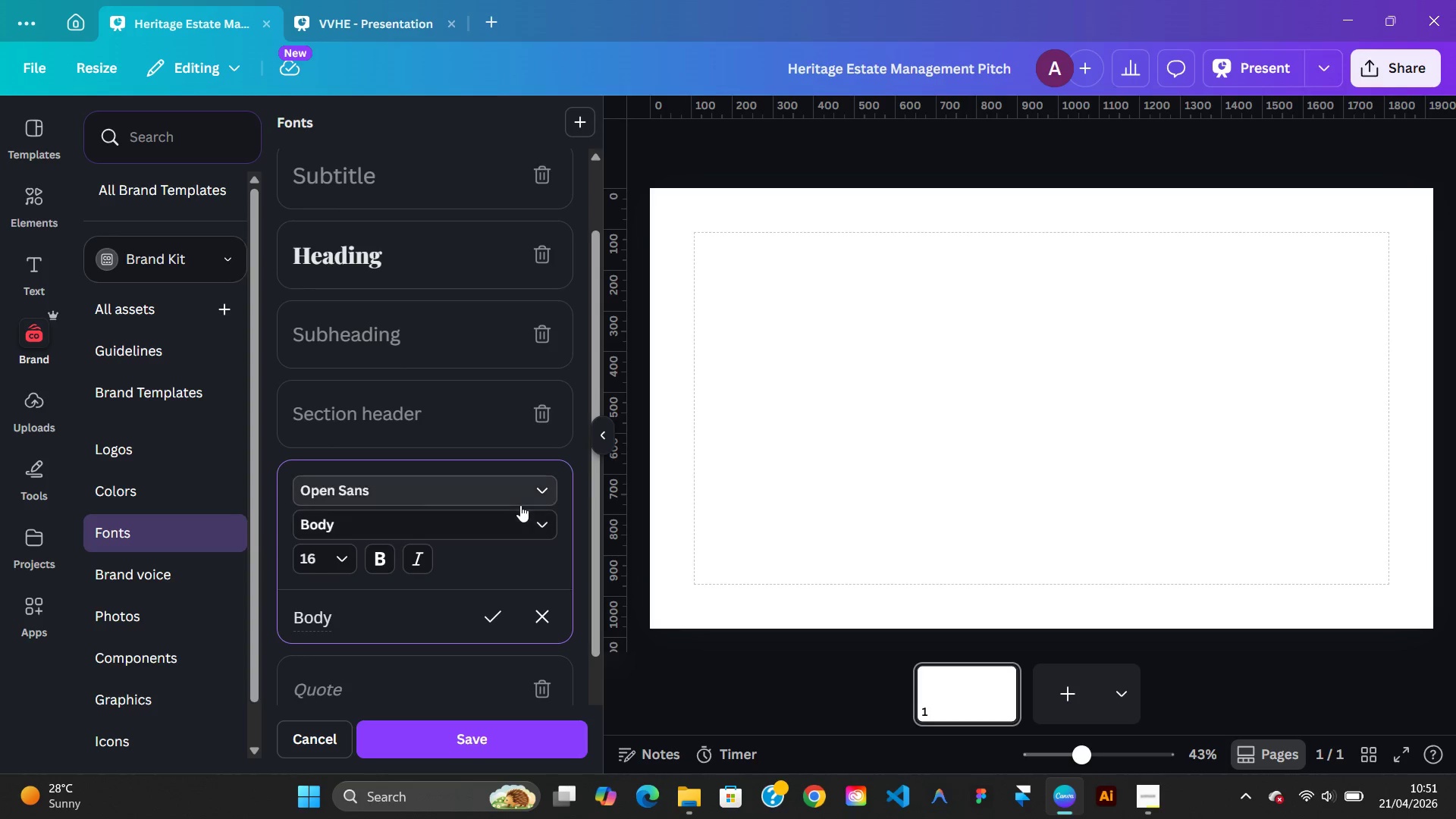 
left_click([520, 505])
 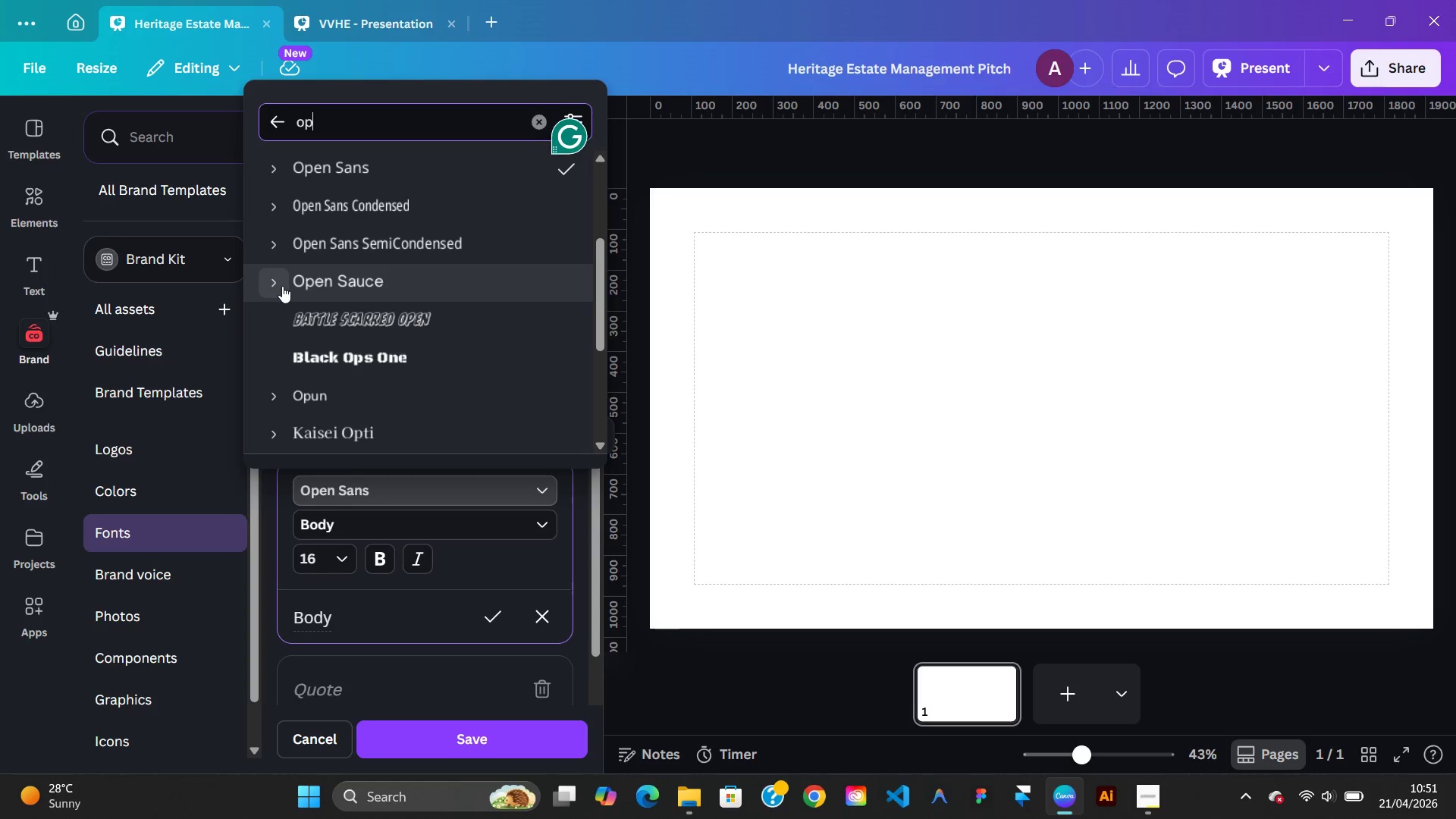 
left_click([282, 284])
 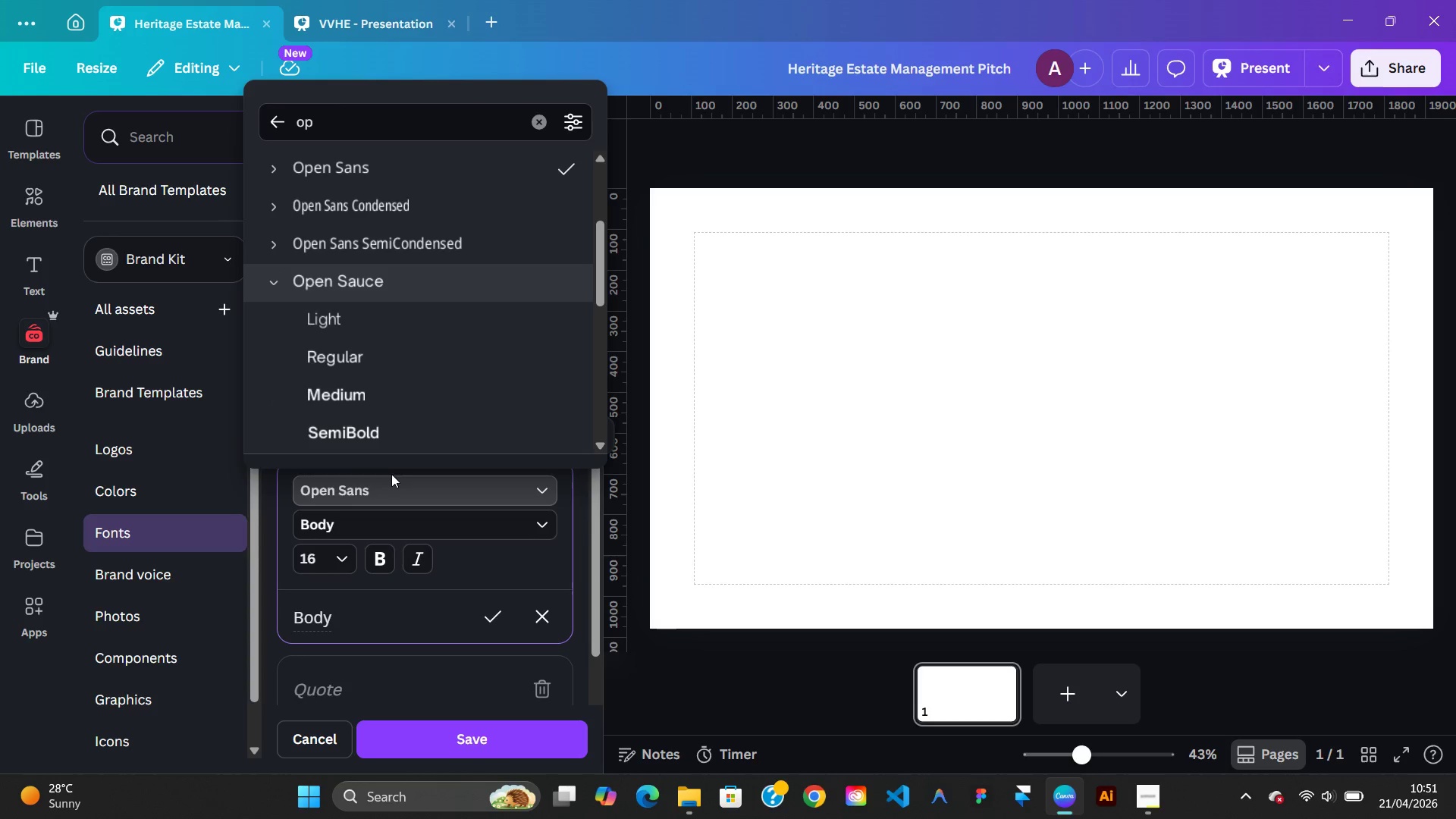 
scroll: coordinate [408, 397], scroll_direction: down, amount: 4.0
 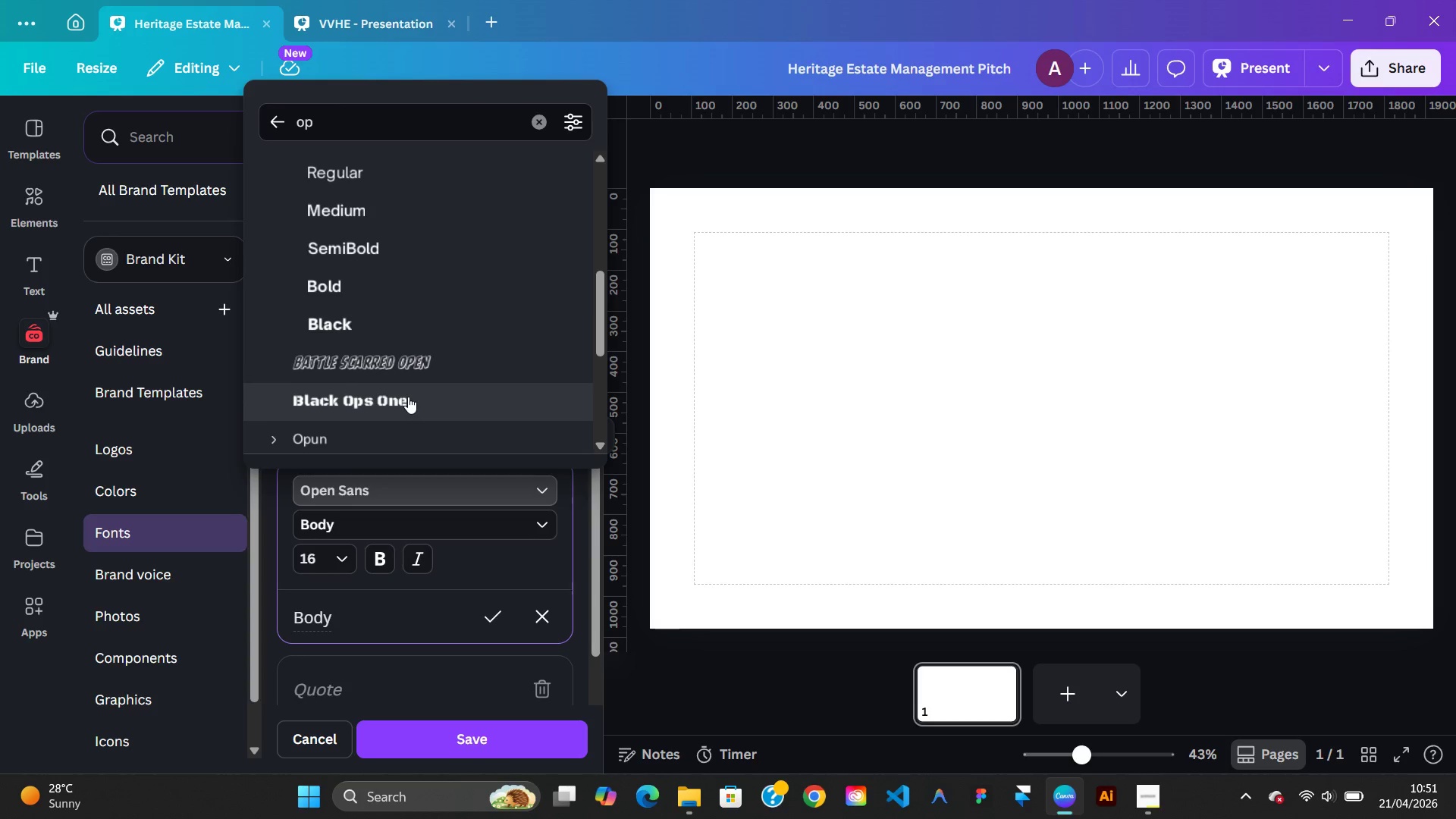 
scroll: coordinate [410, 391], scroll_direction: up, amount: 3.0
 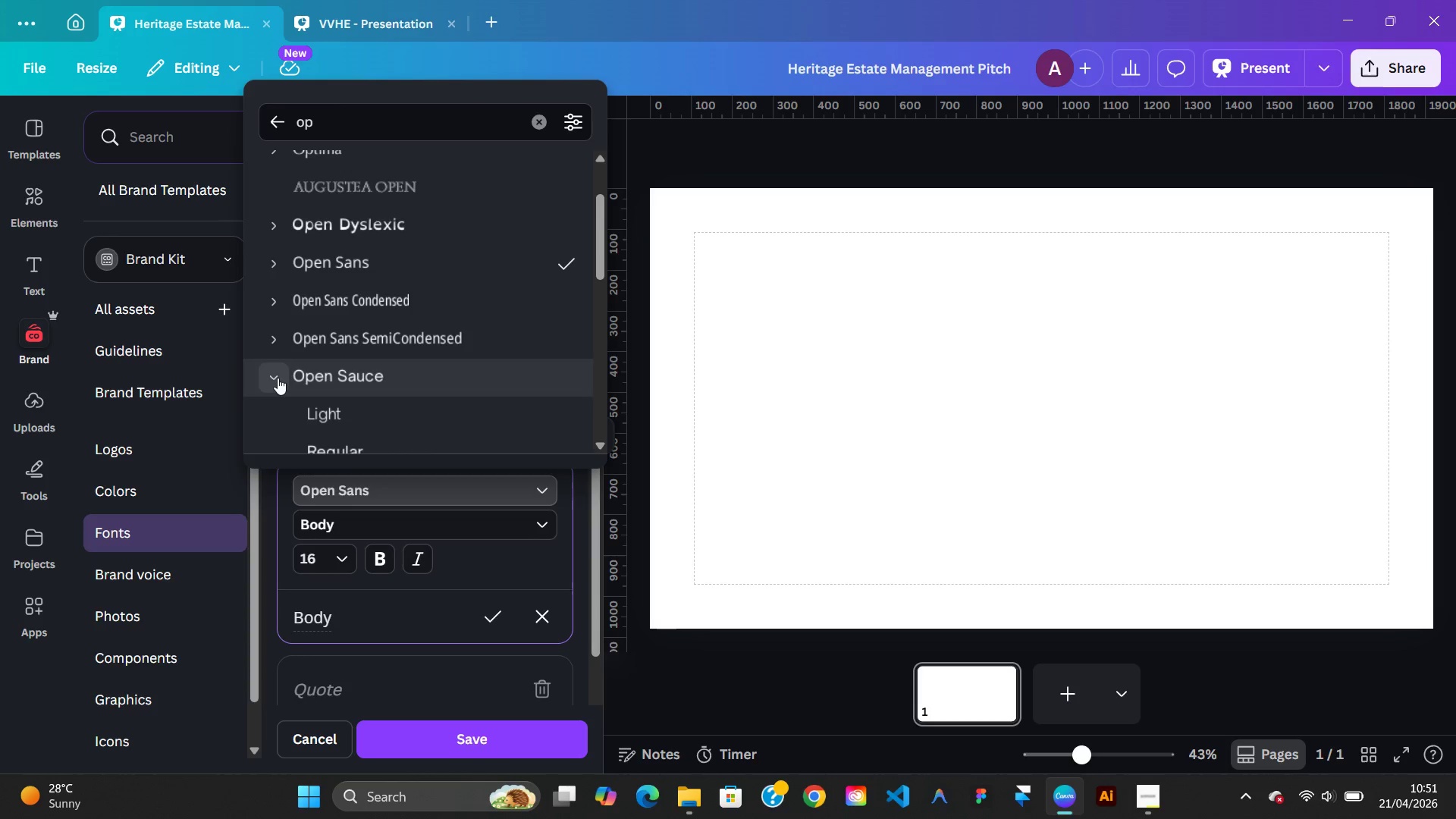 
left_click([278, 378])
 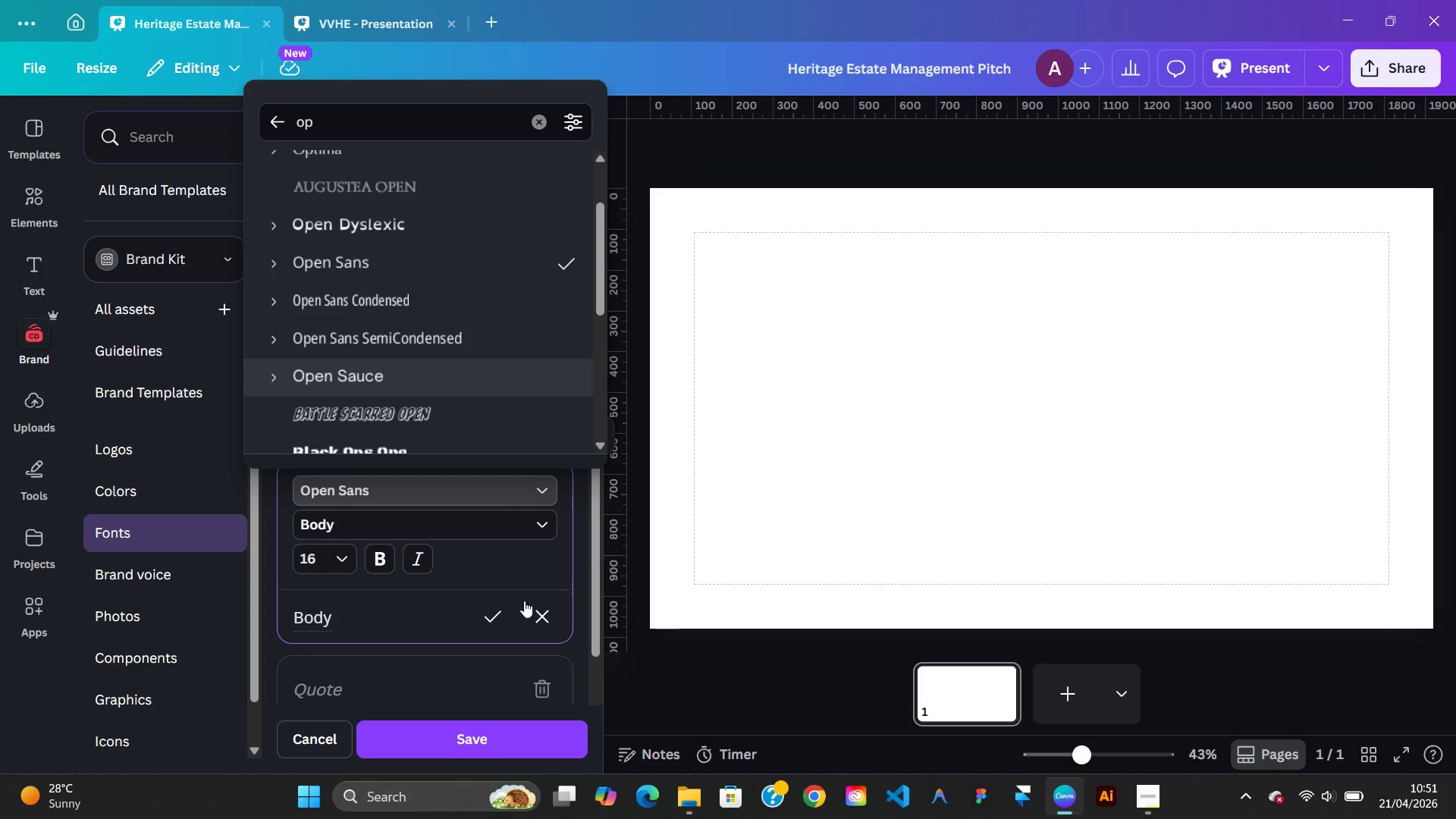 
mouse_move([478, 600])
 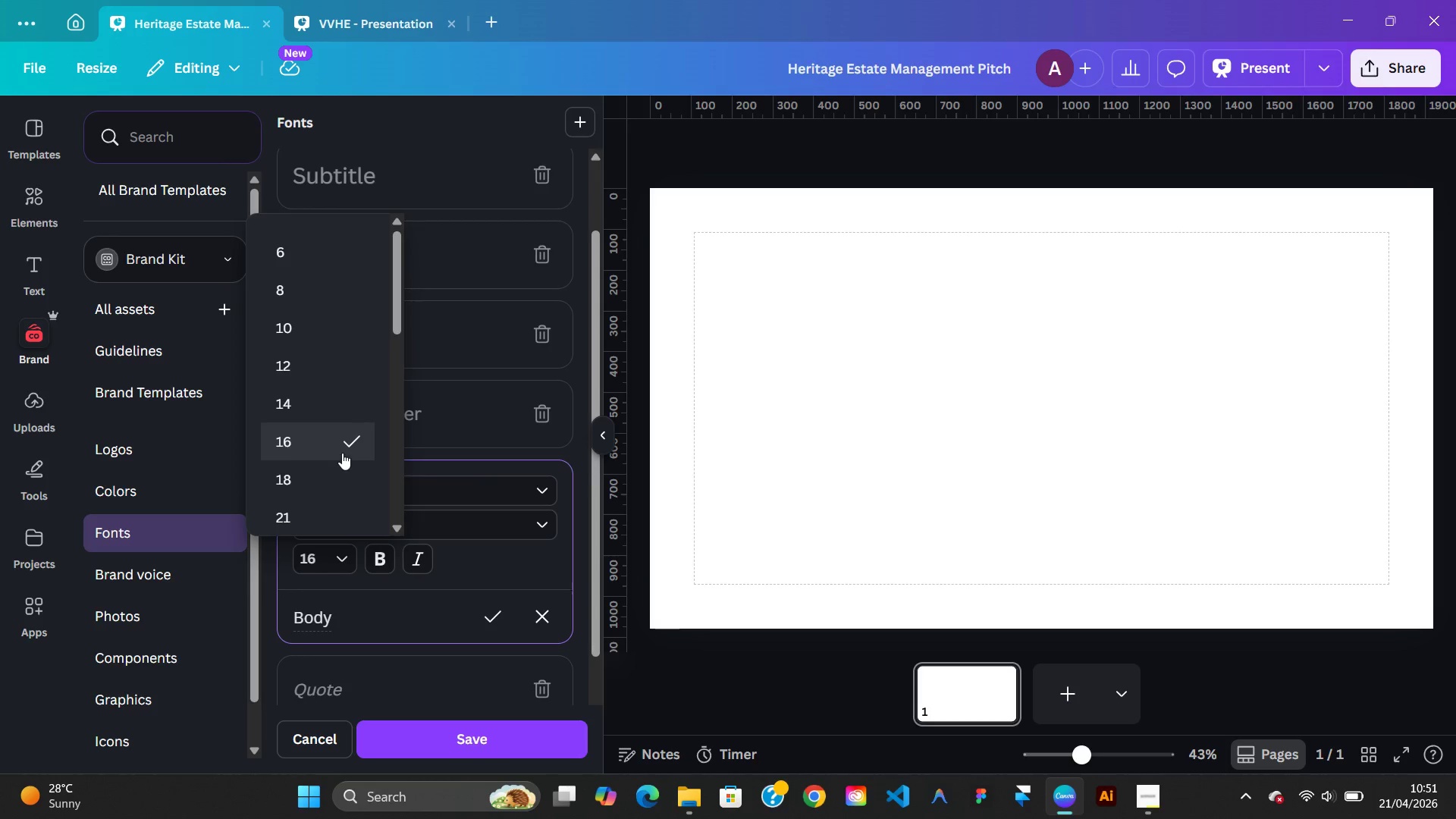 
scroll: coordinate [342, 453], scroll_direction: down, amount: 2.0
 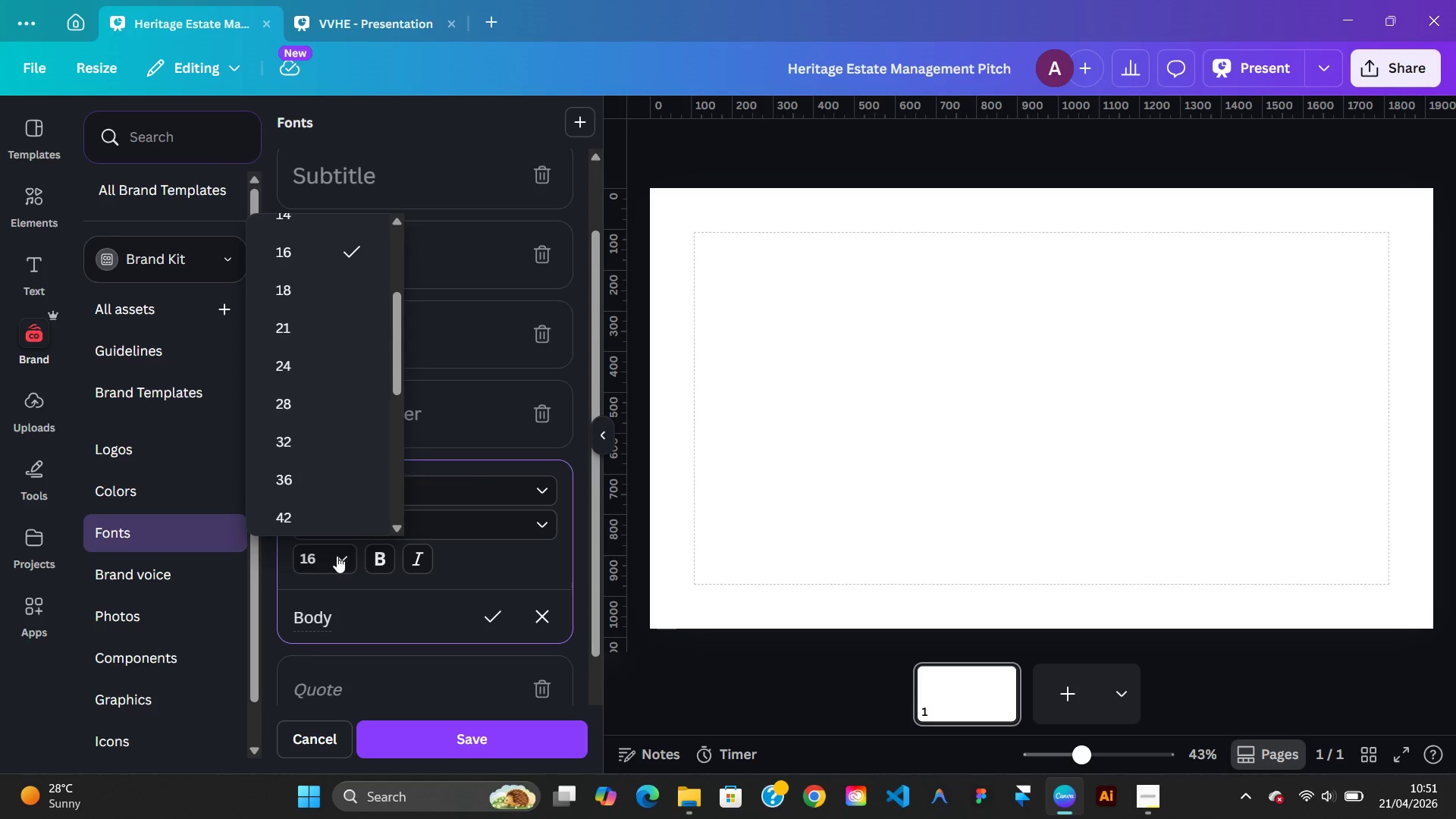 
scroll: coordinate [346, 447], scroll_direction: up, amount: 6.0
 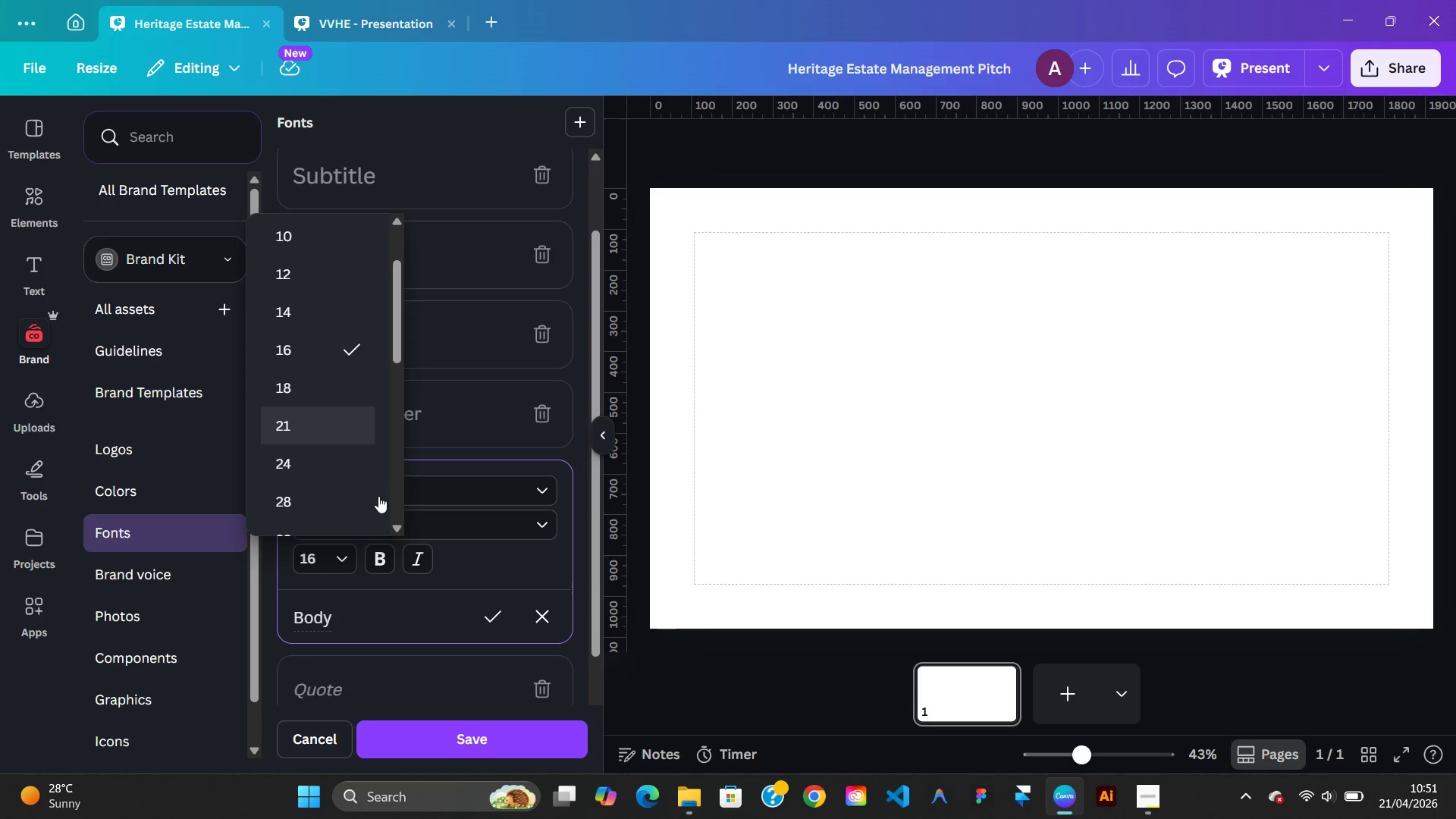 
left_click([306, 564])
 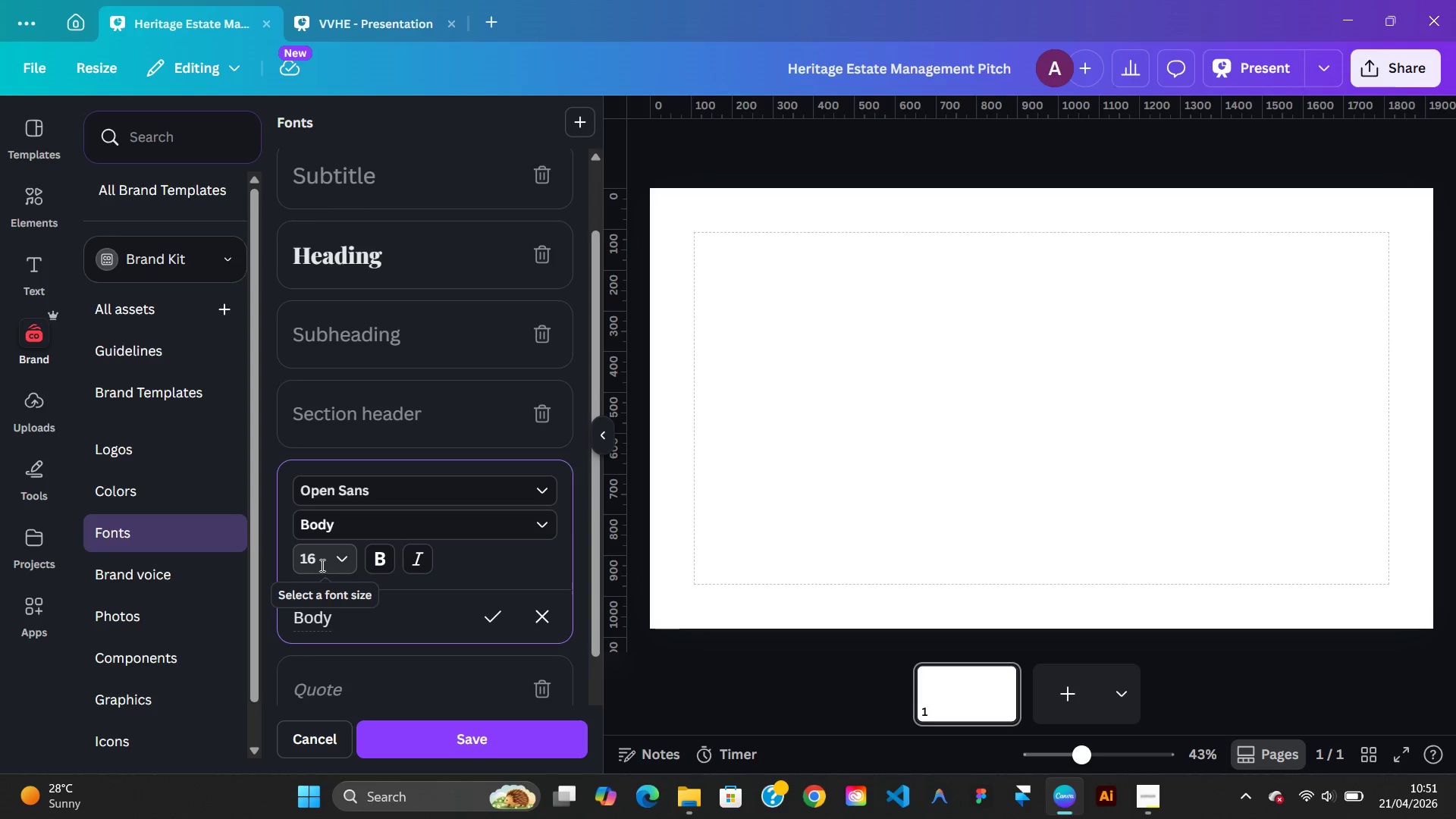 
left_click([319, 564])
 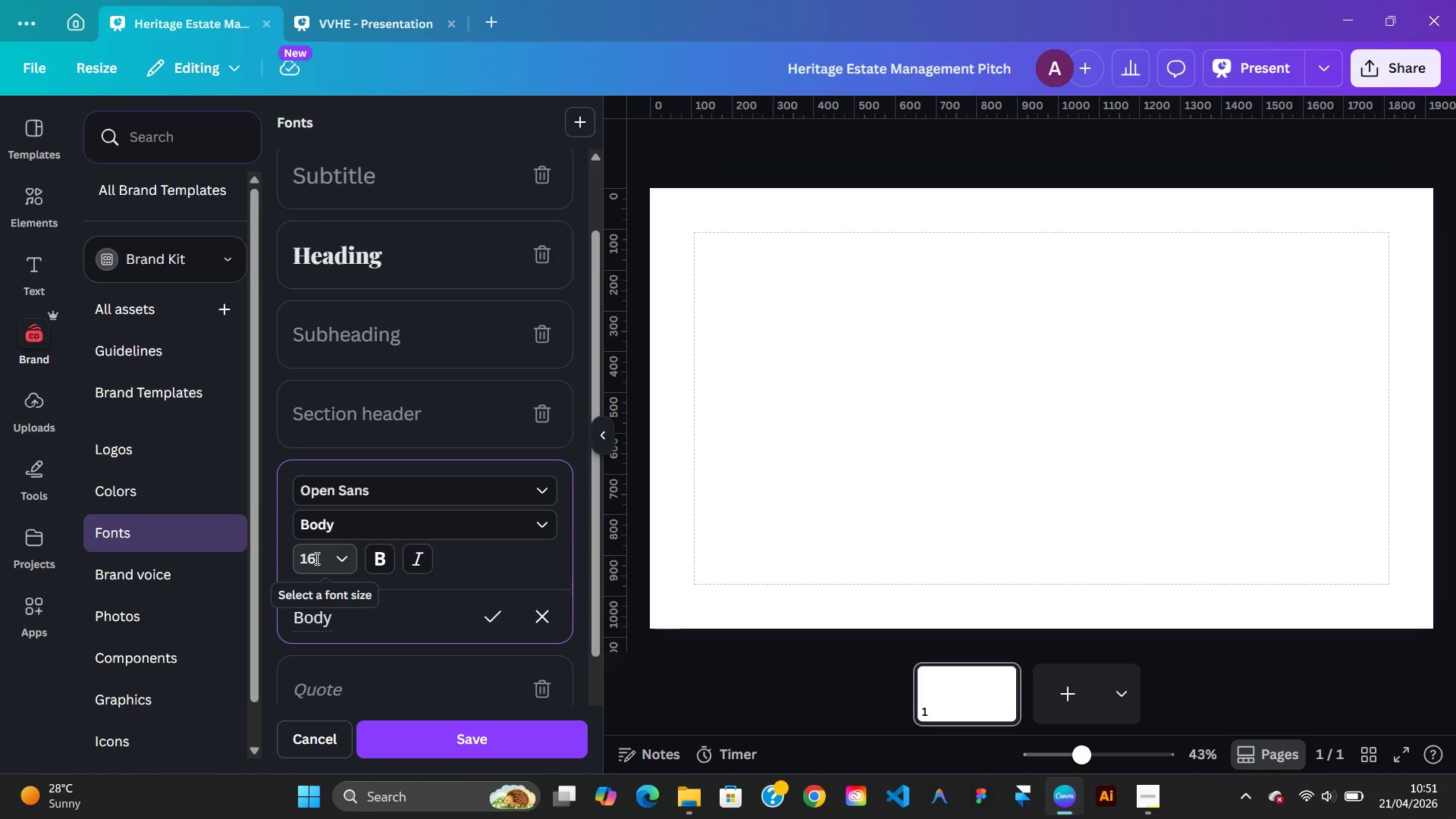 
key(Backspace)
key(Backspace)
type(20)
 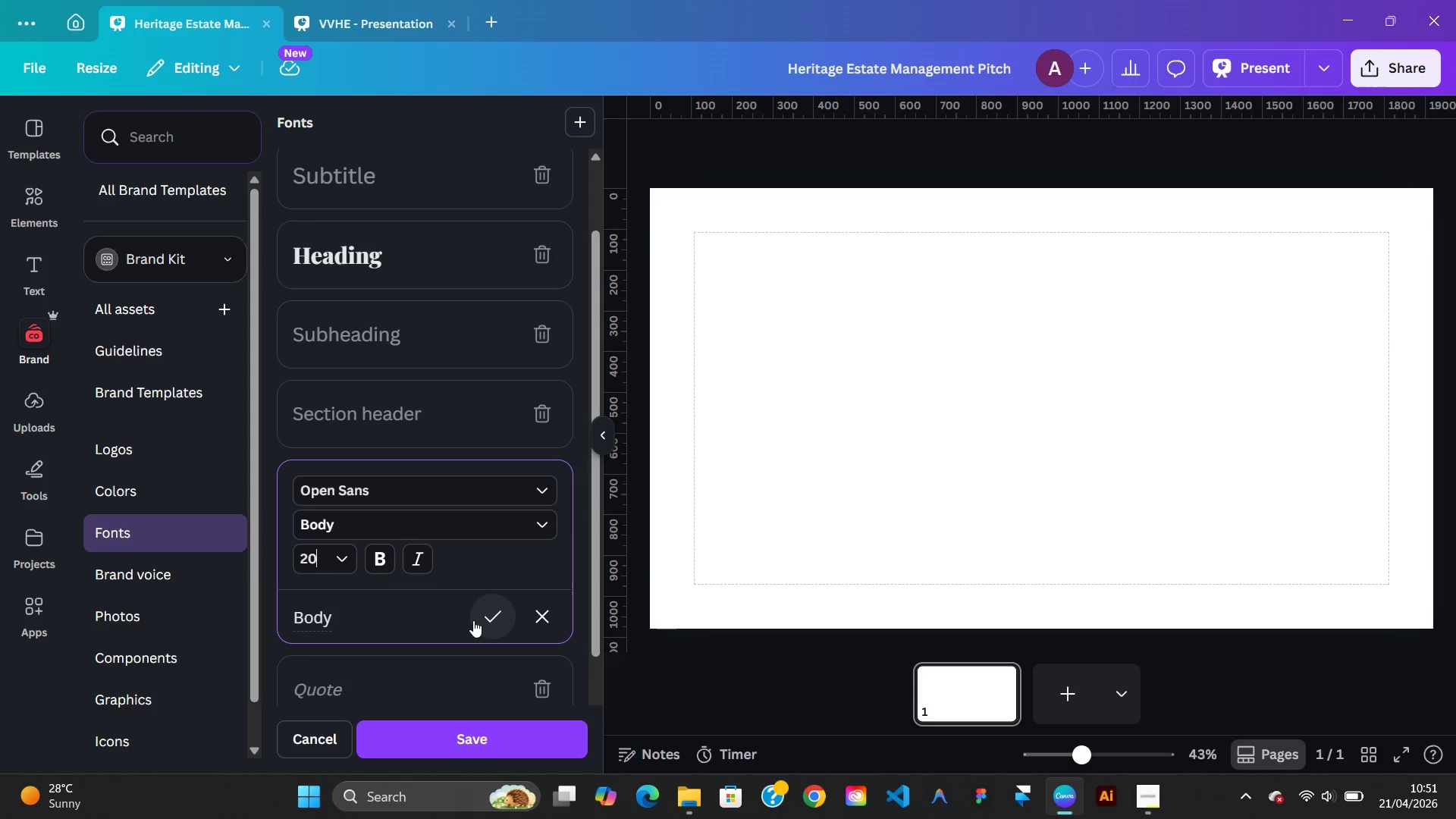 
left_click([489, 615])
 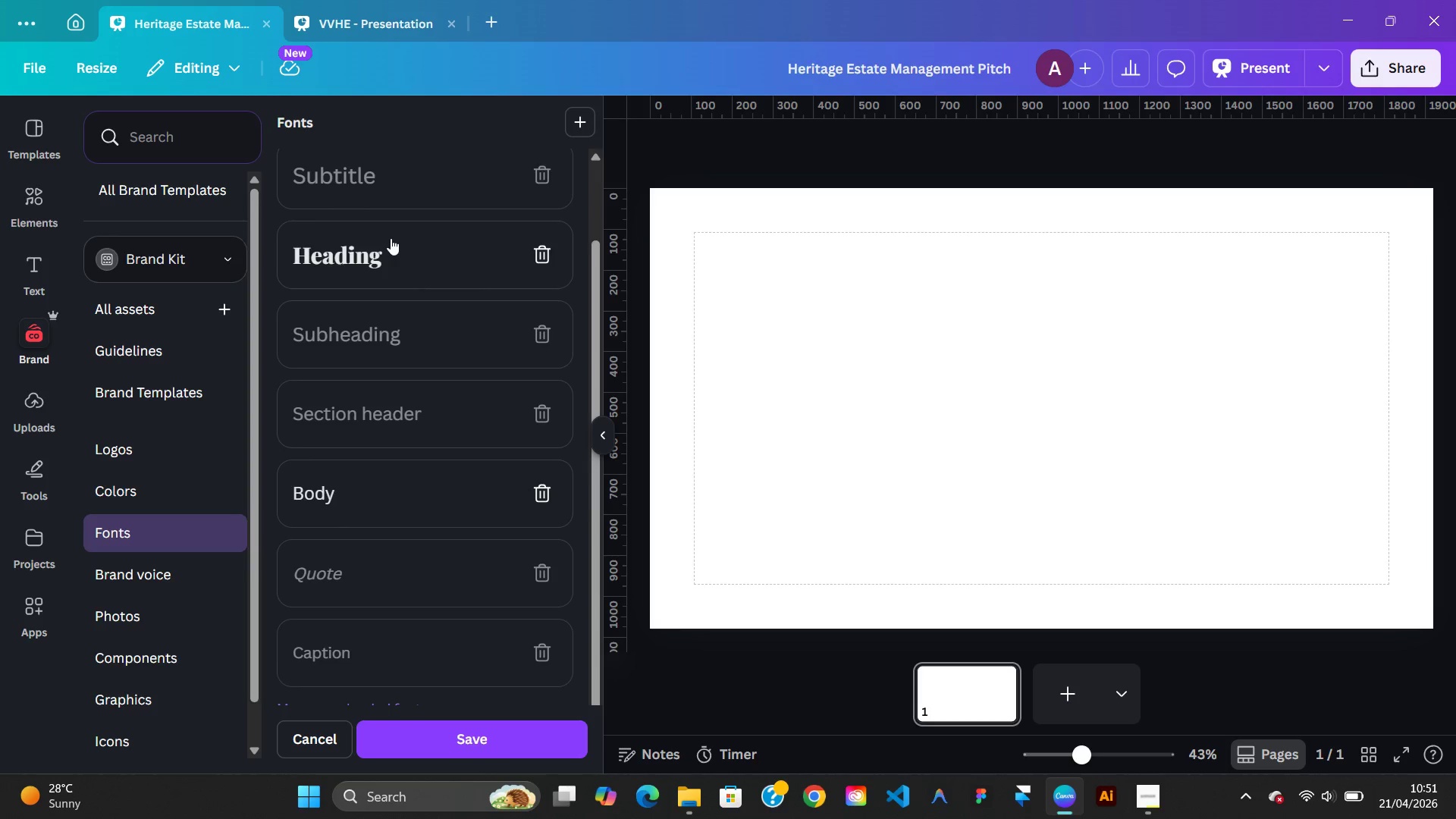 
left_click([391, 238])
 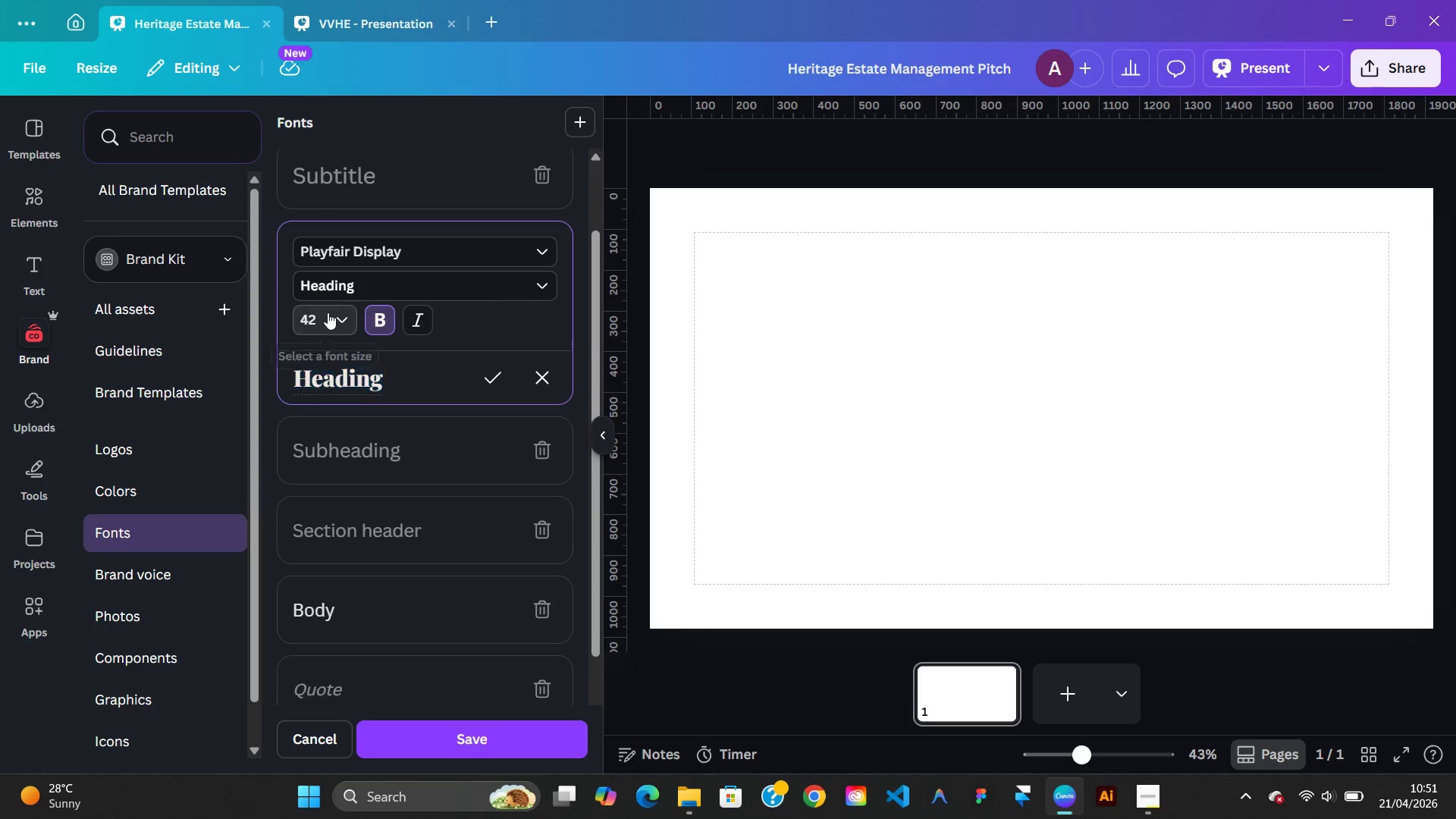 
double_click([328, 313])
 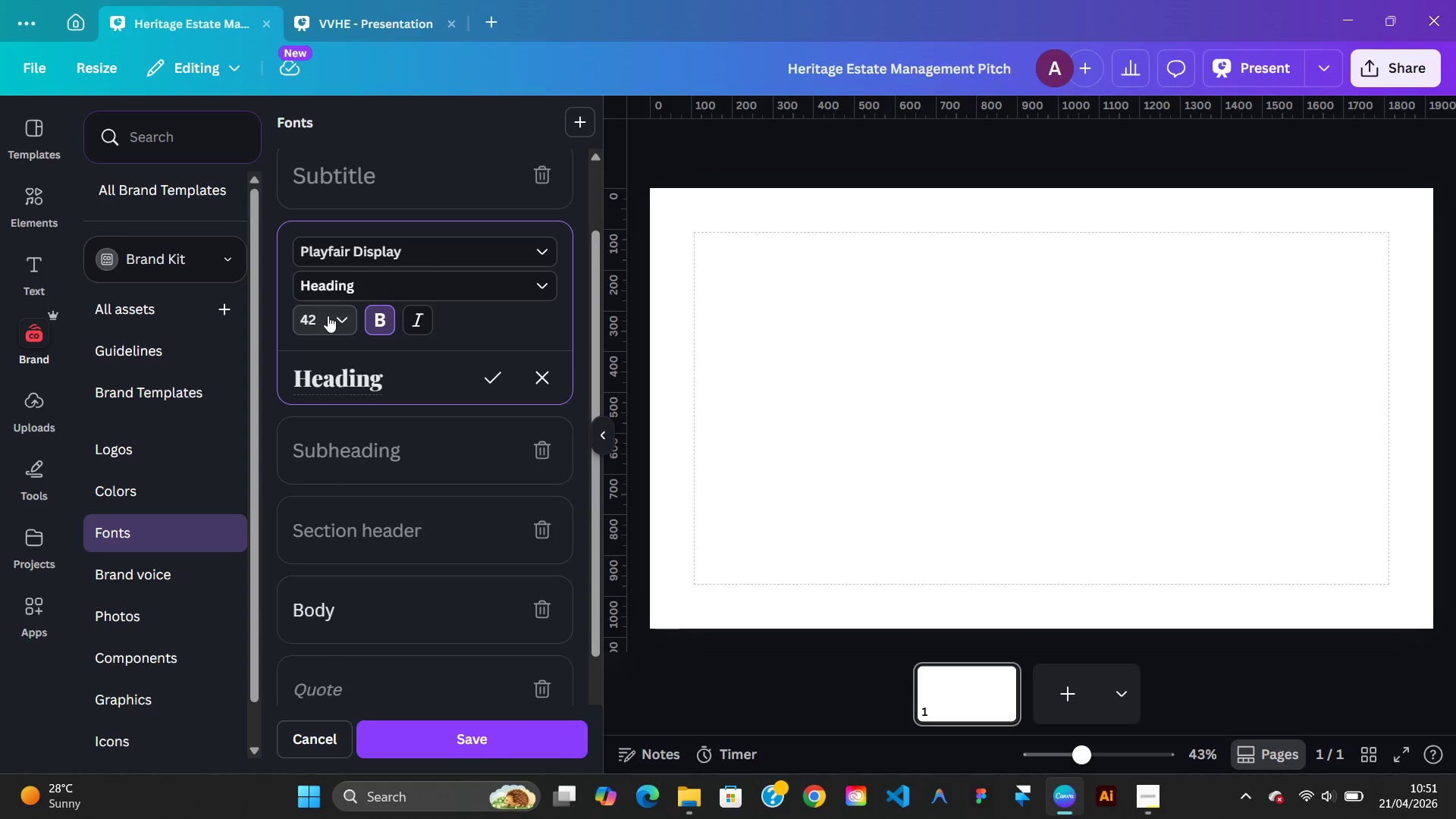 
key(Backspace)
 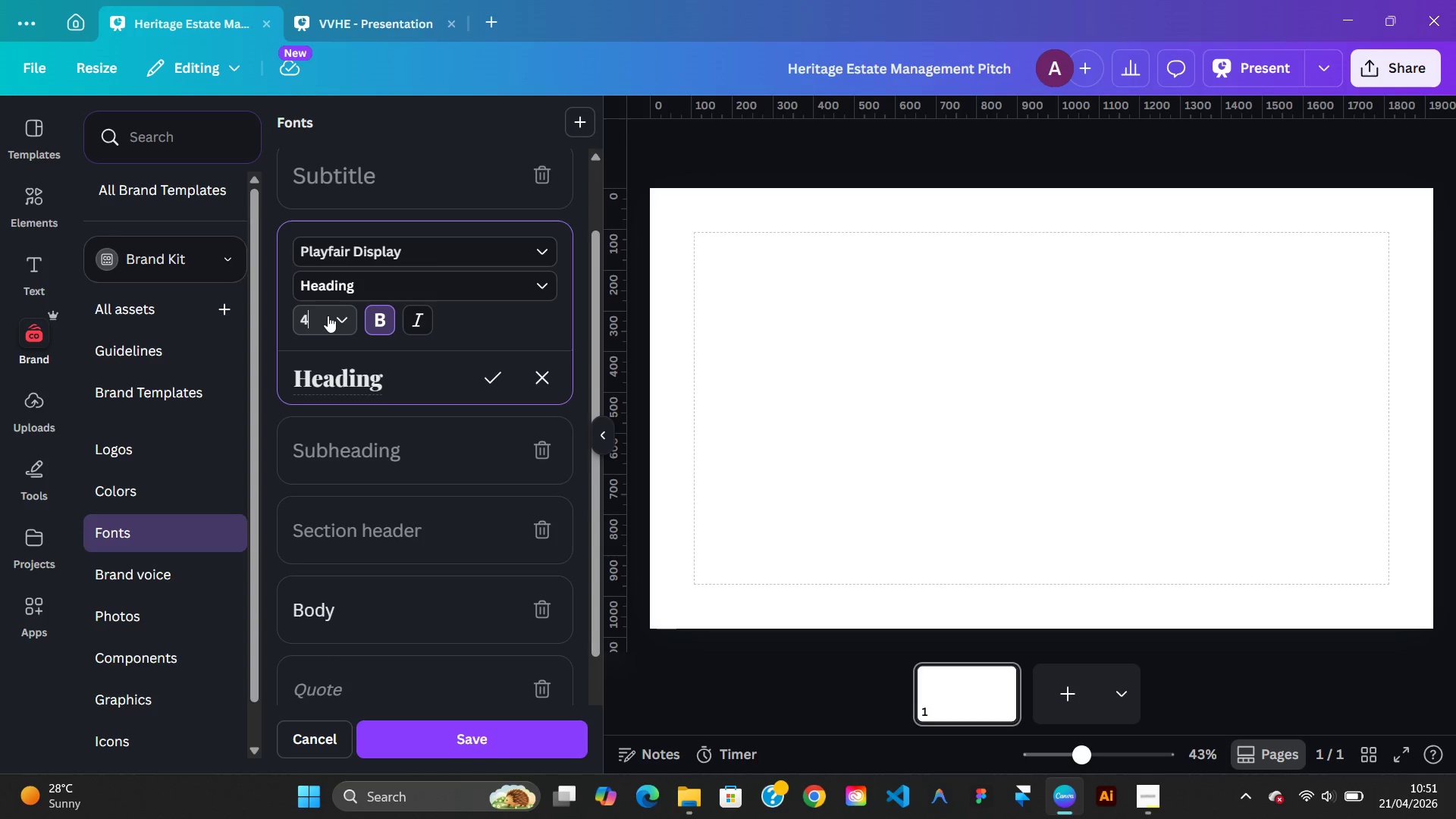 
key(0)
 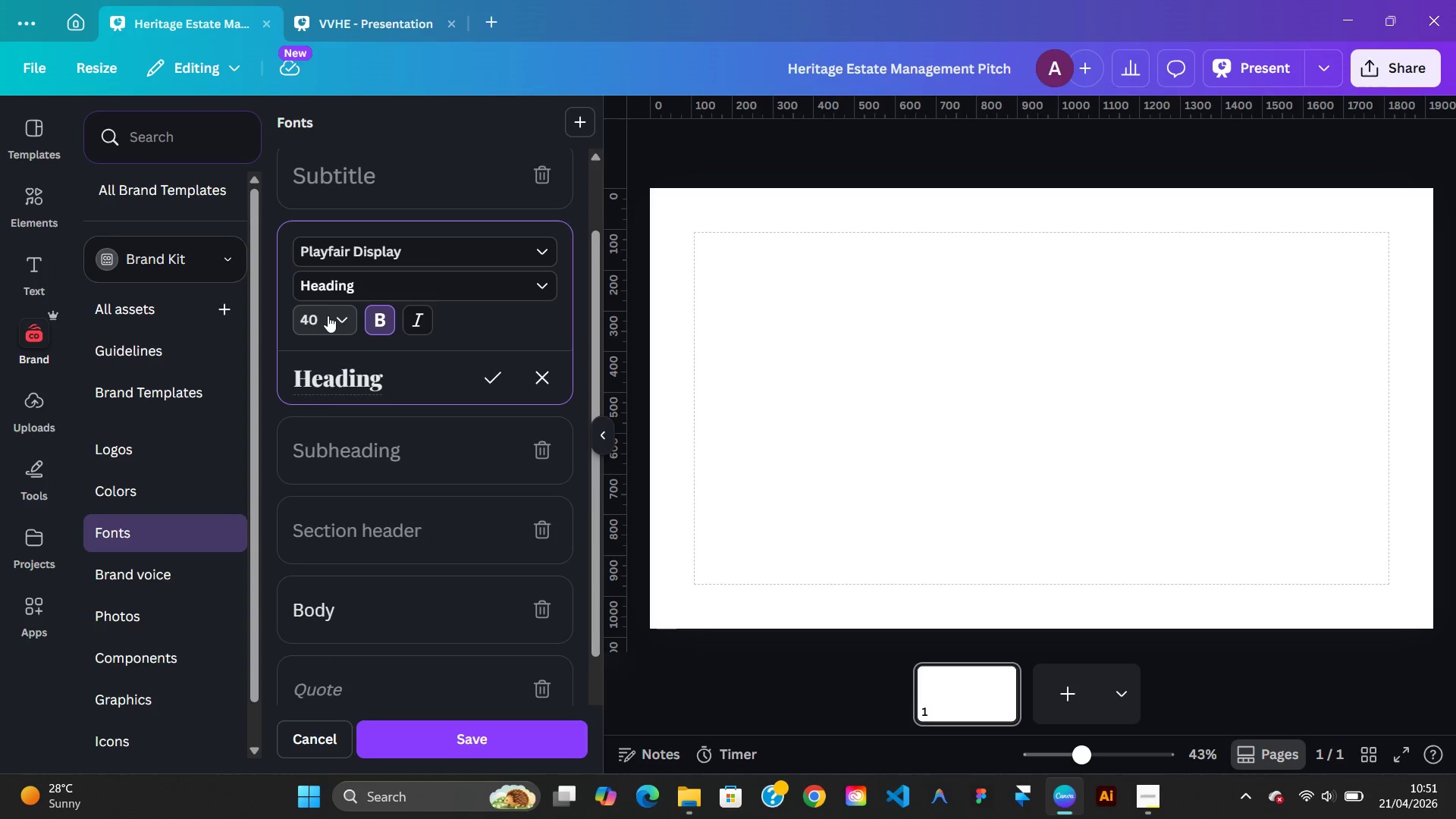 
key(Enter)
 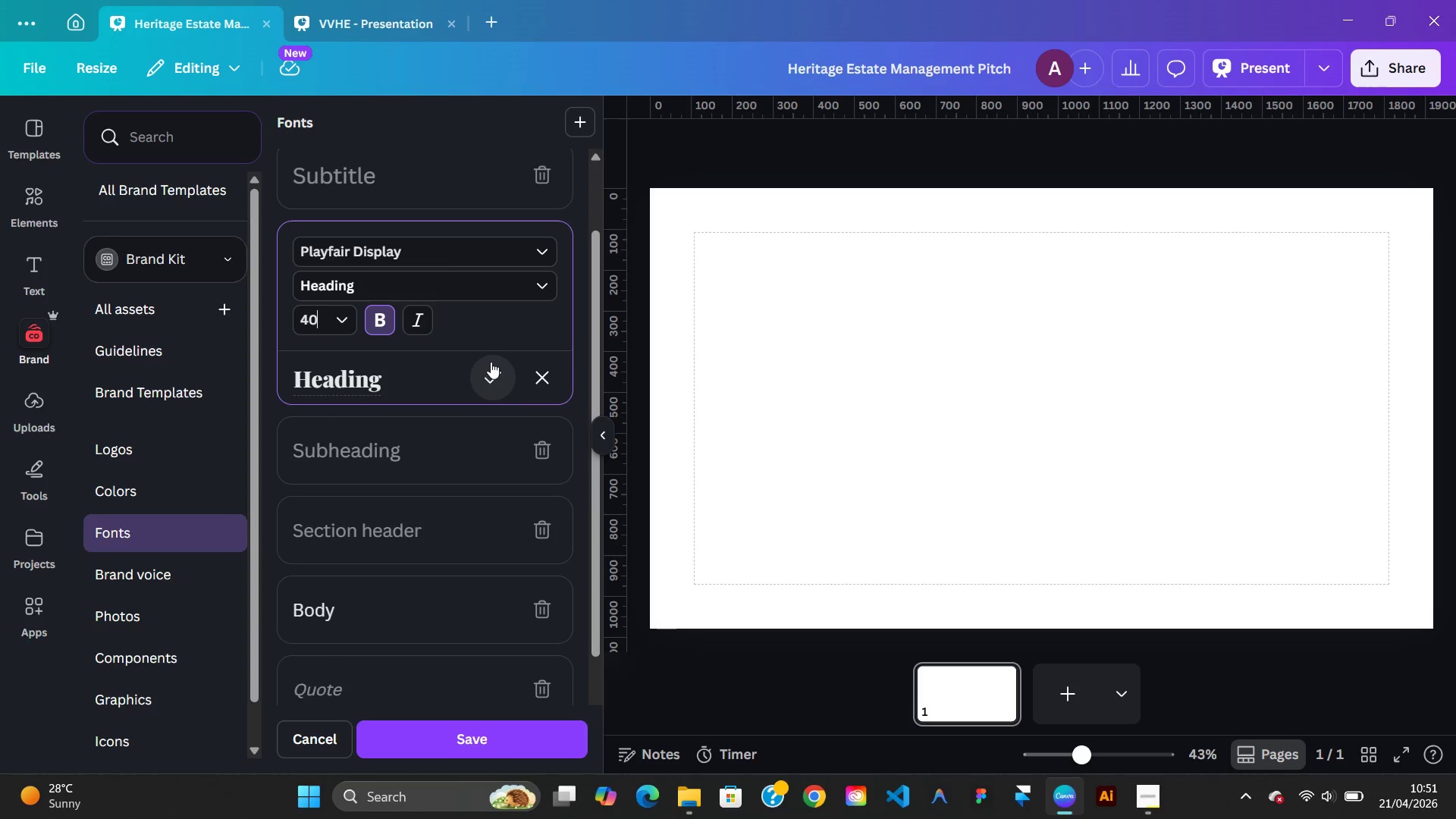 
left_click([491, 365])
 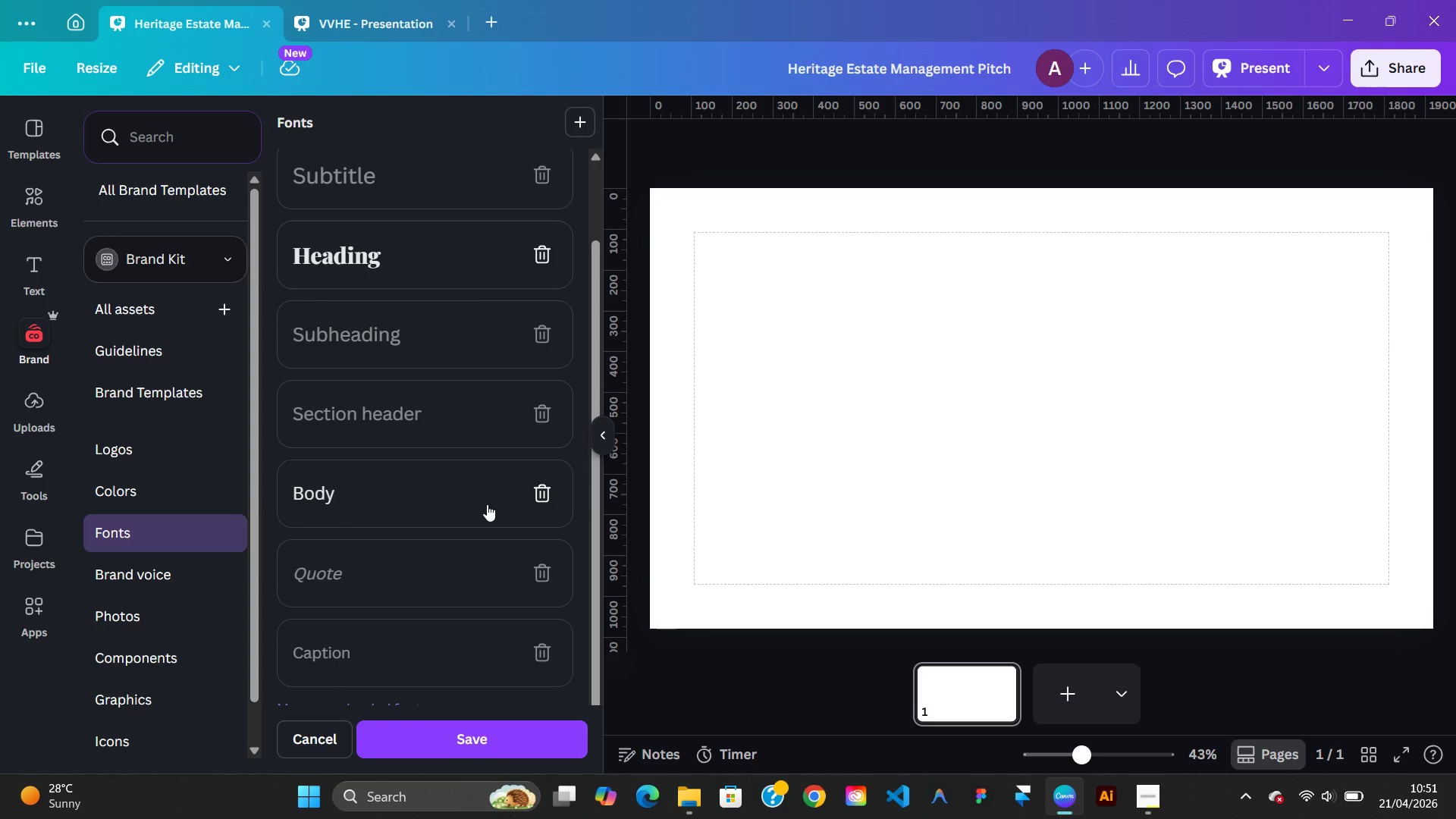 
scroll: coordinate [487, 504], scroll_direction: up, amount: 2.0
 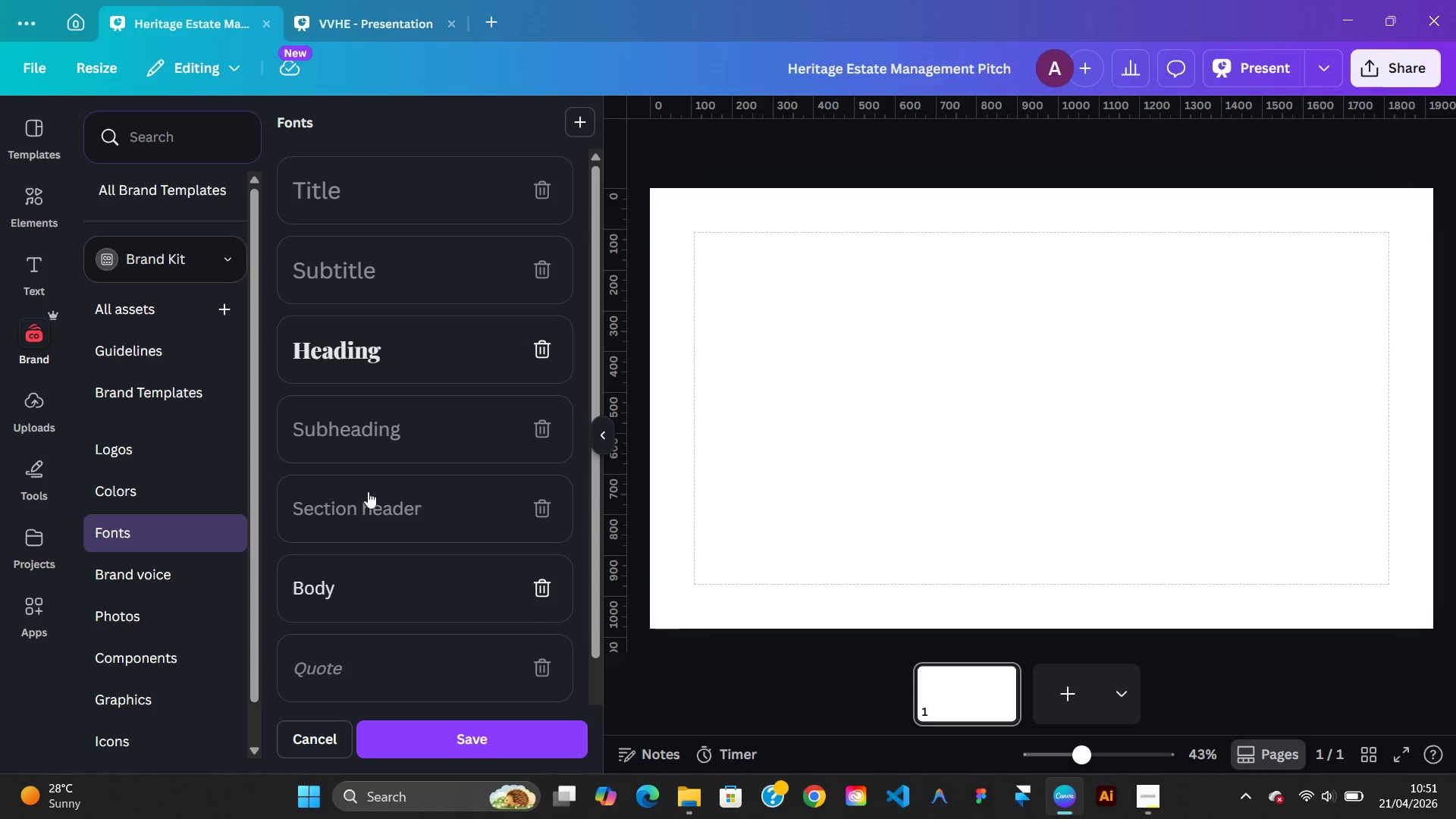 
scroll: coordinate [334, 689], scroll_direction: none, amount: 0.0
 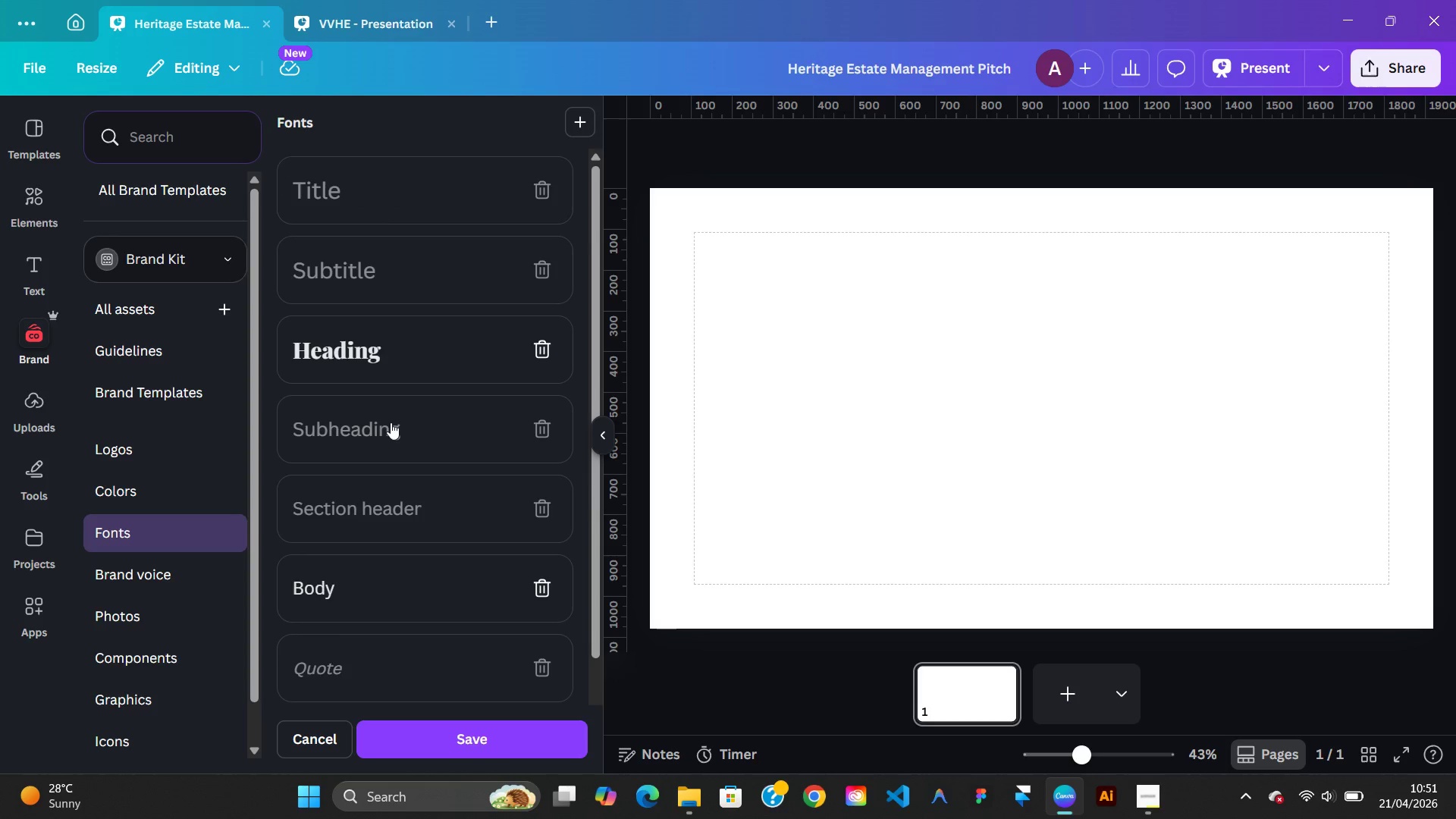 
wait(7.43)
 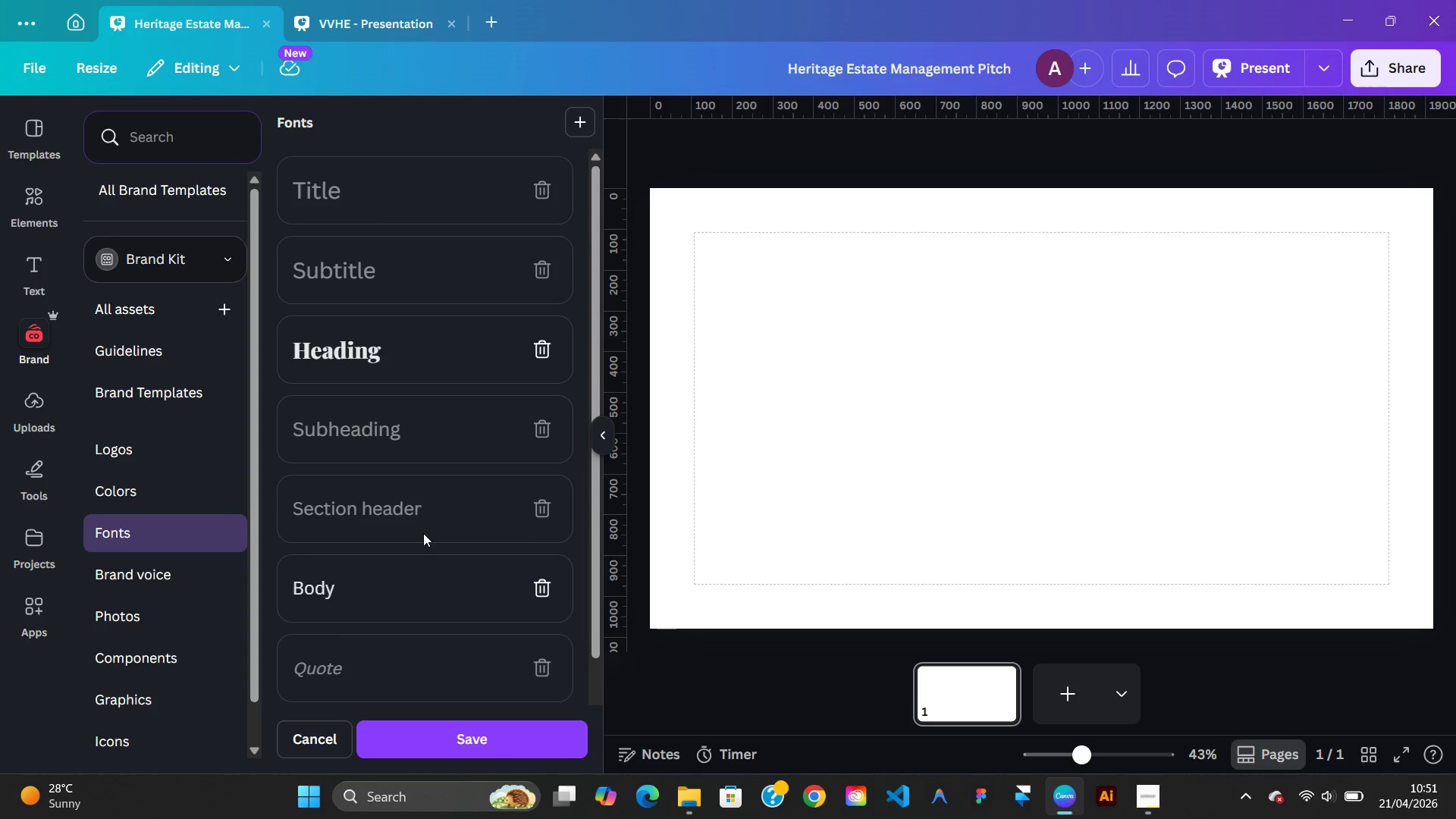 
left_click([479, 752])
 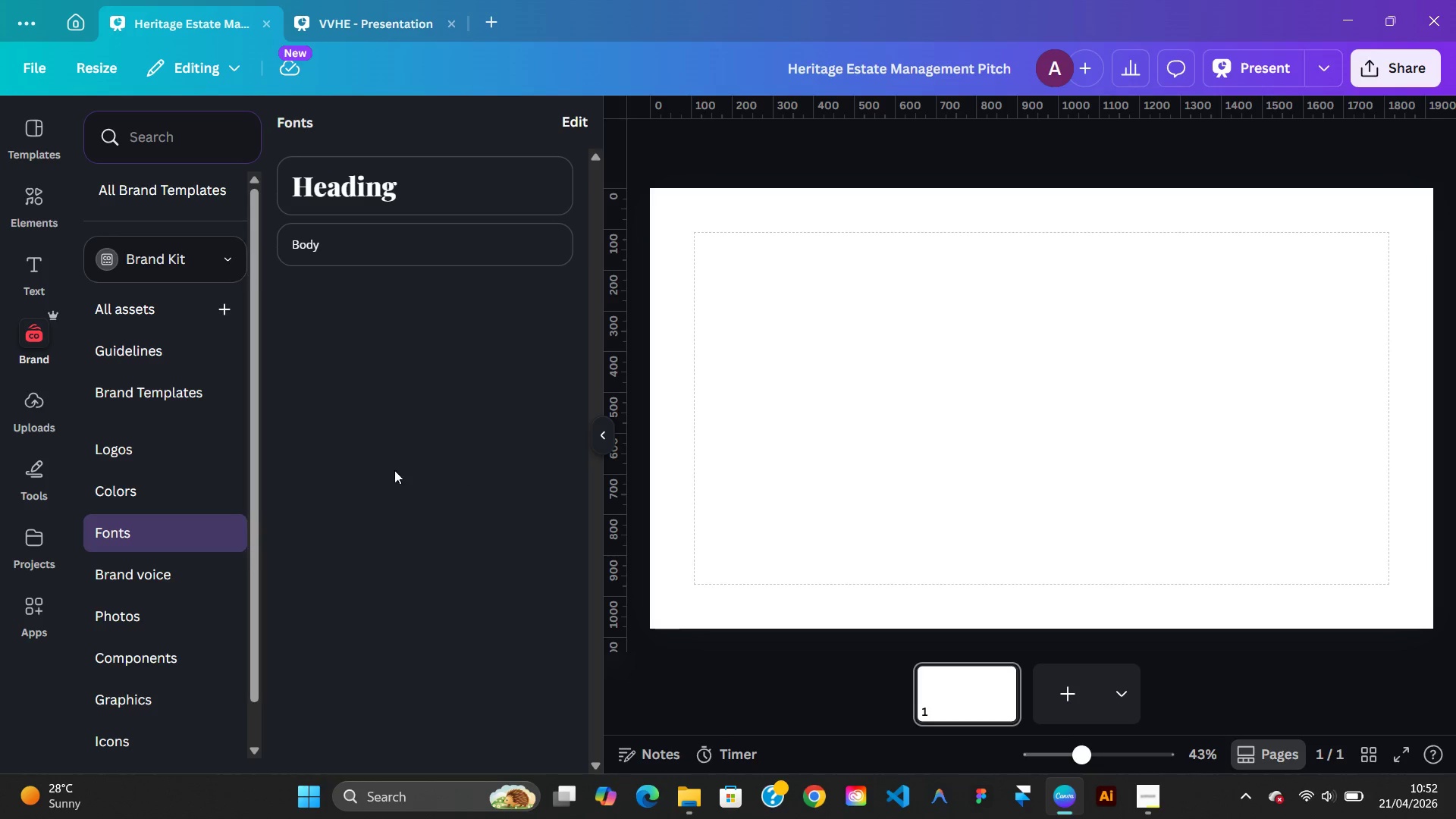 
scroll: coordinate [134, 481], scroll_direction: up, amount: 4.0
 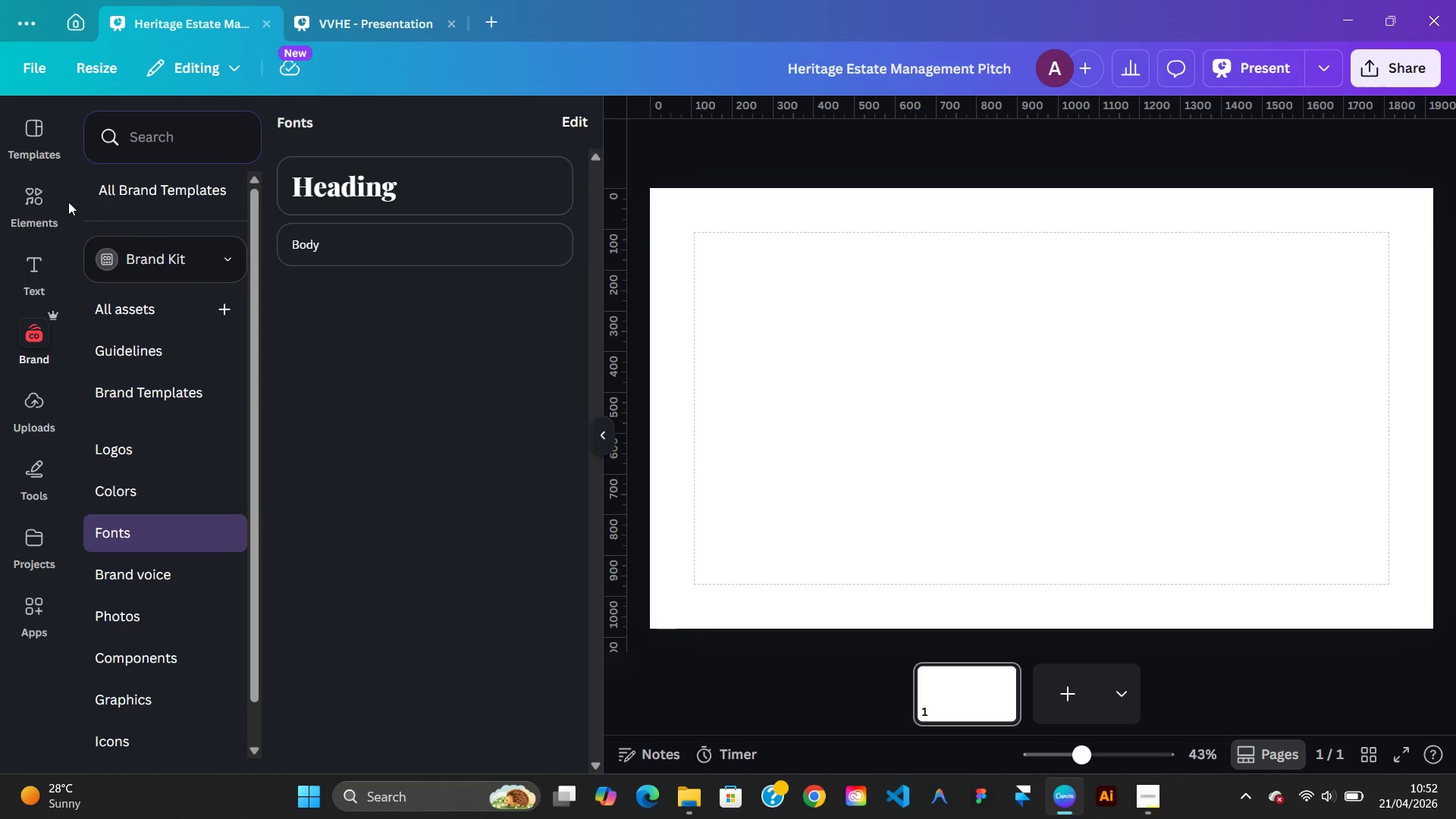 
left_click([61, 202])
 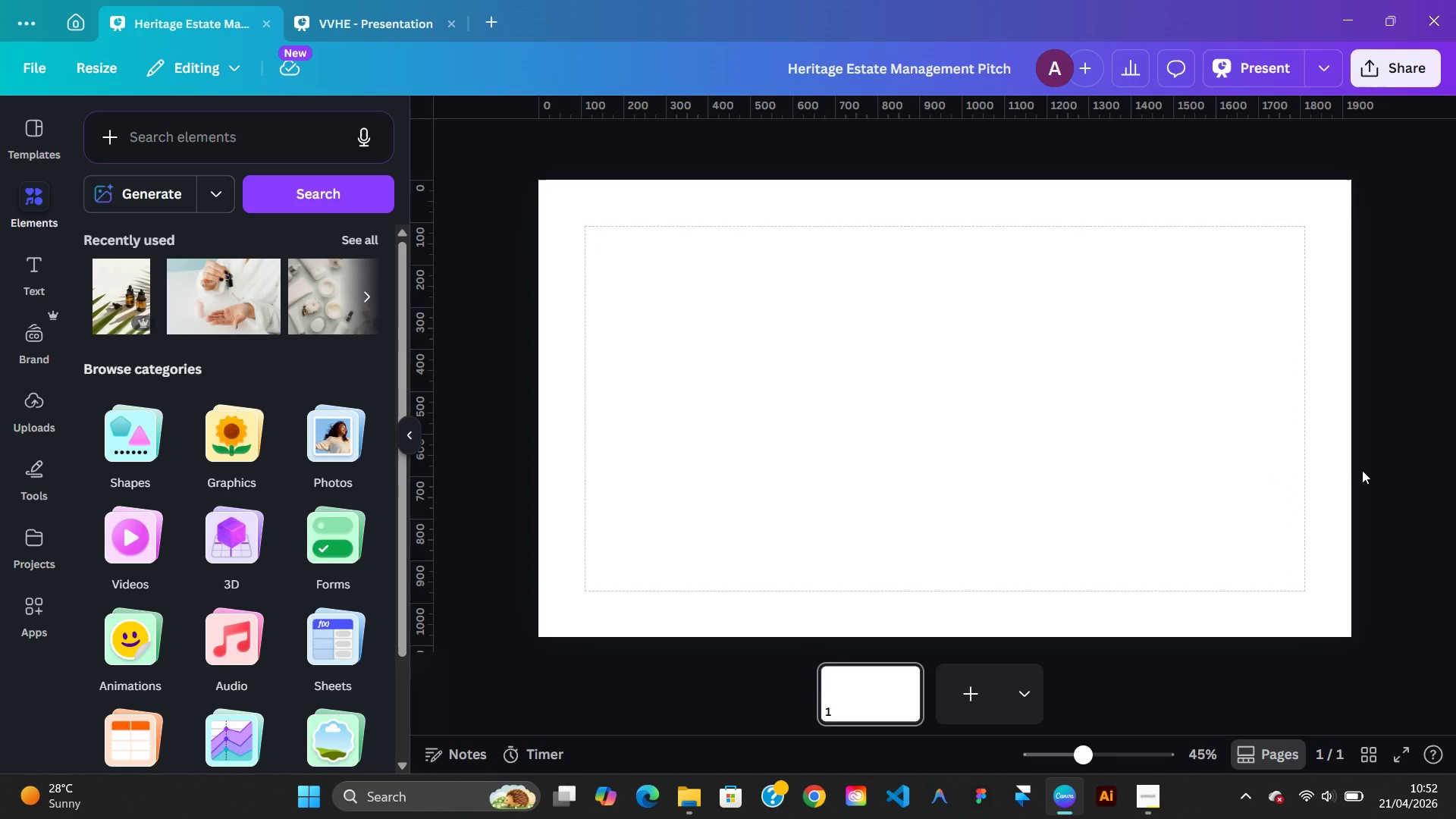 
wait(8.48)
 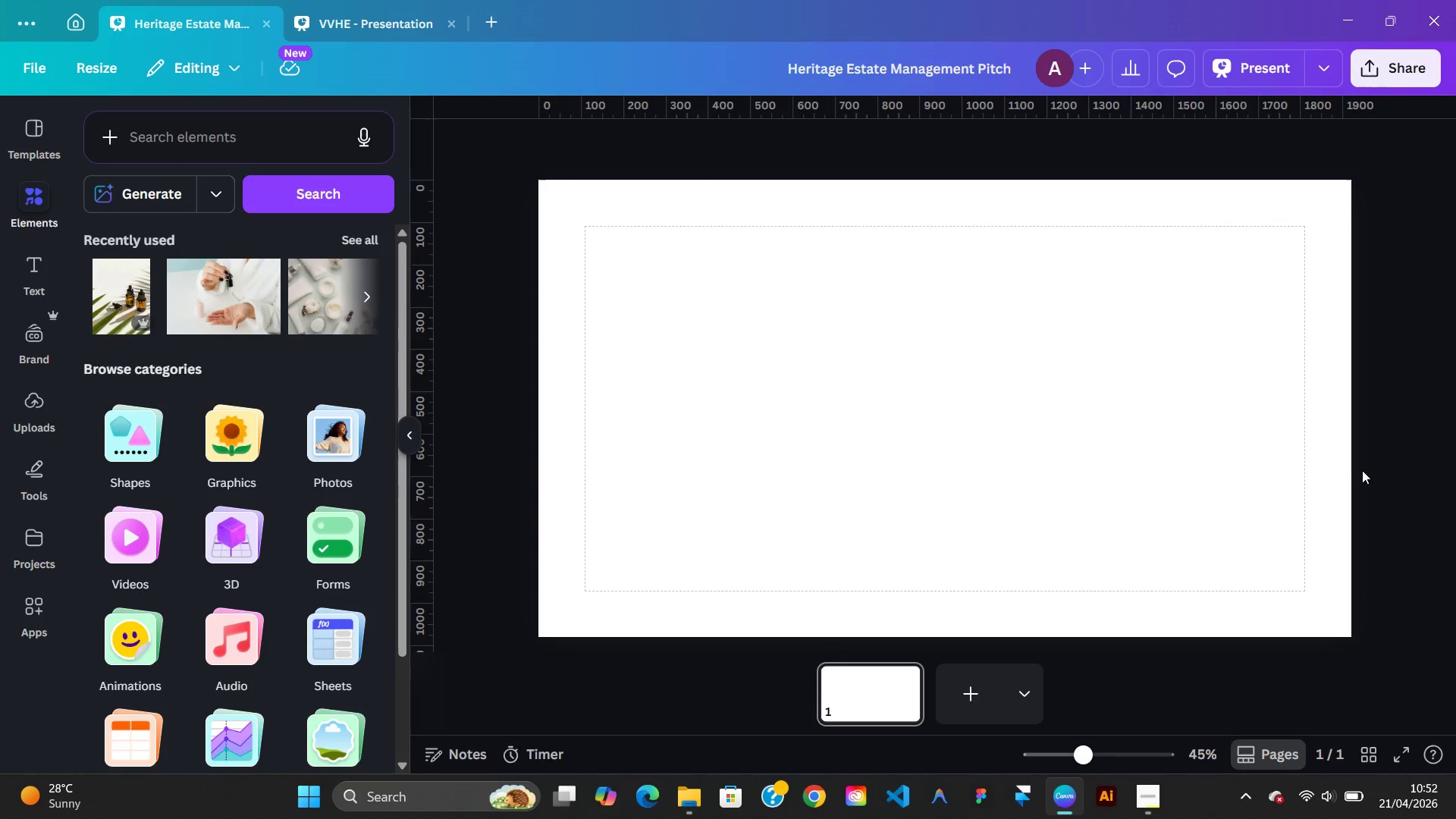 
left_click([1141, 792])